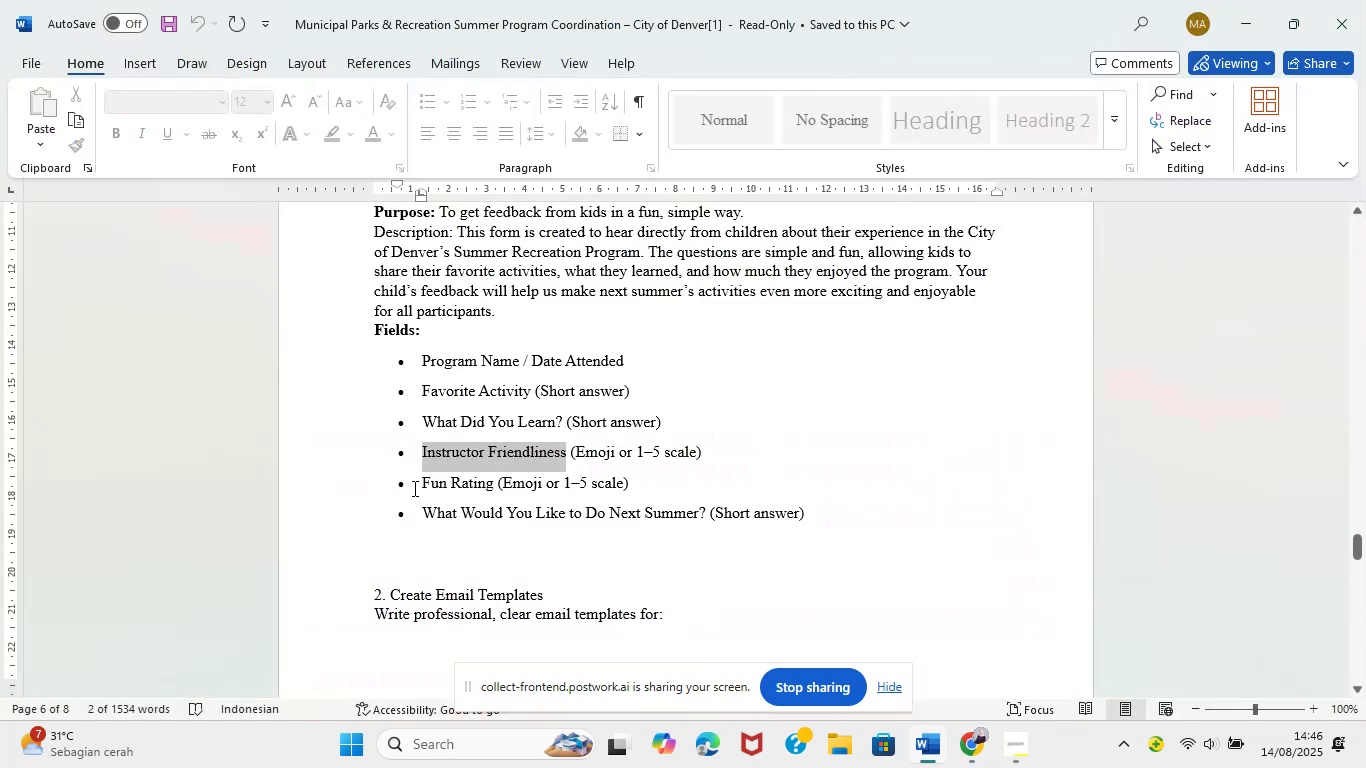 
left_click_drag(start_coordinate=[422, 484], to_coordinate=[492, 483])
 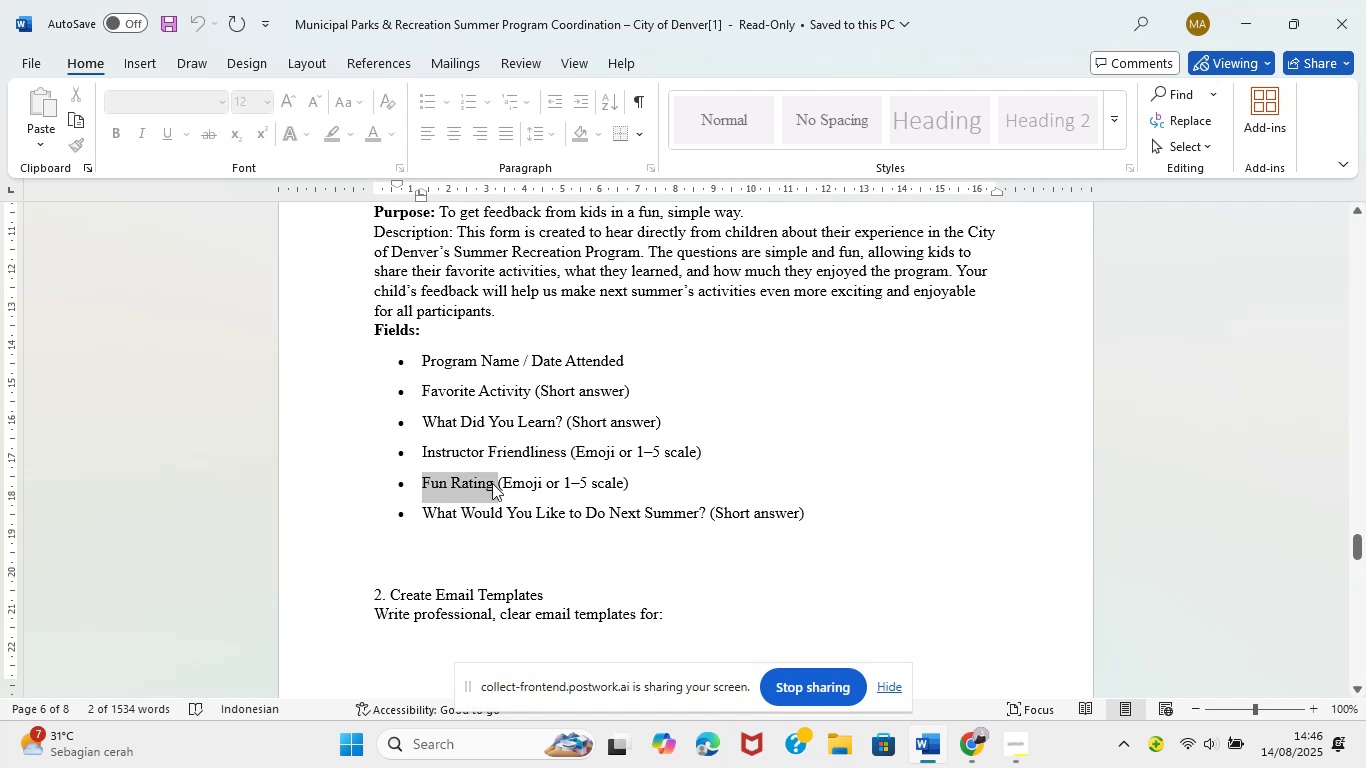 
key(Control+C)
 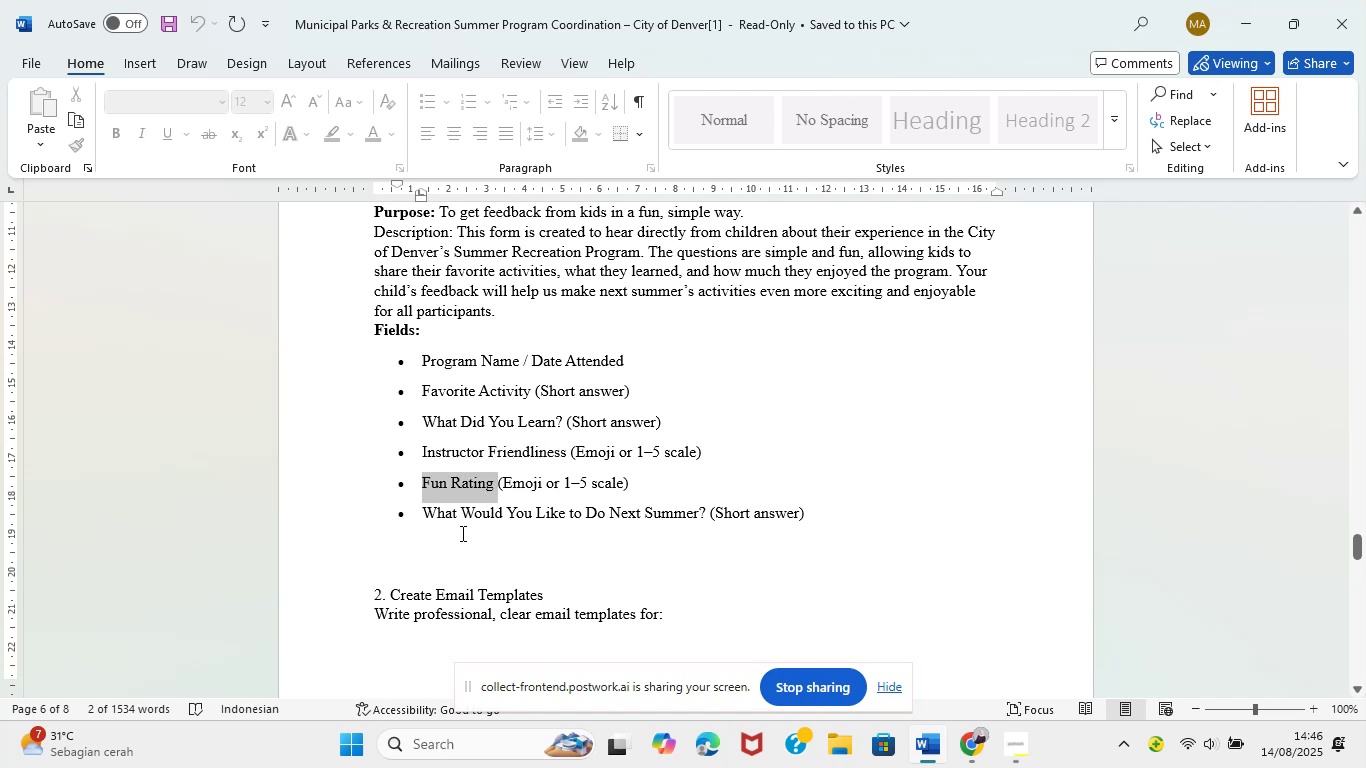 
left_click([917, 681])
 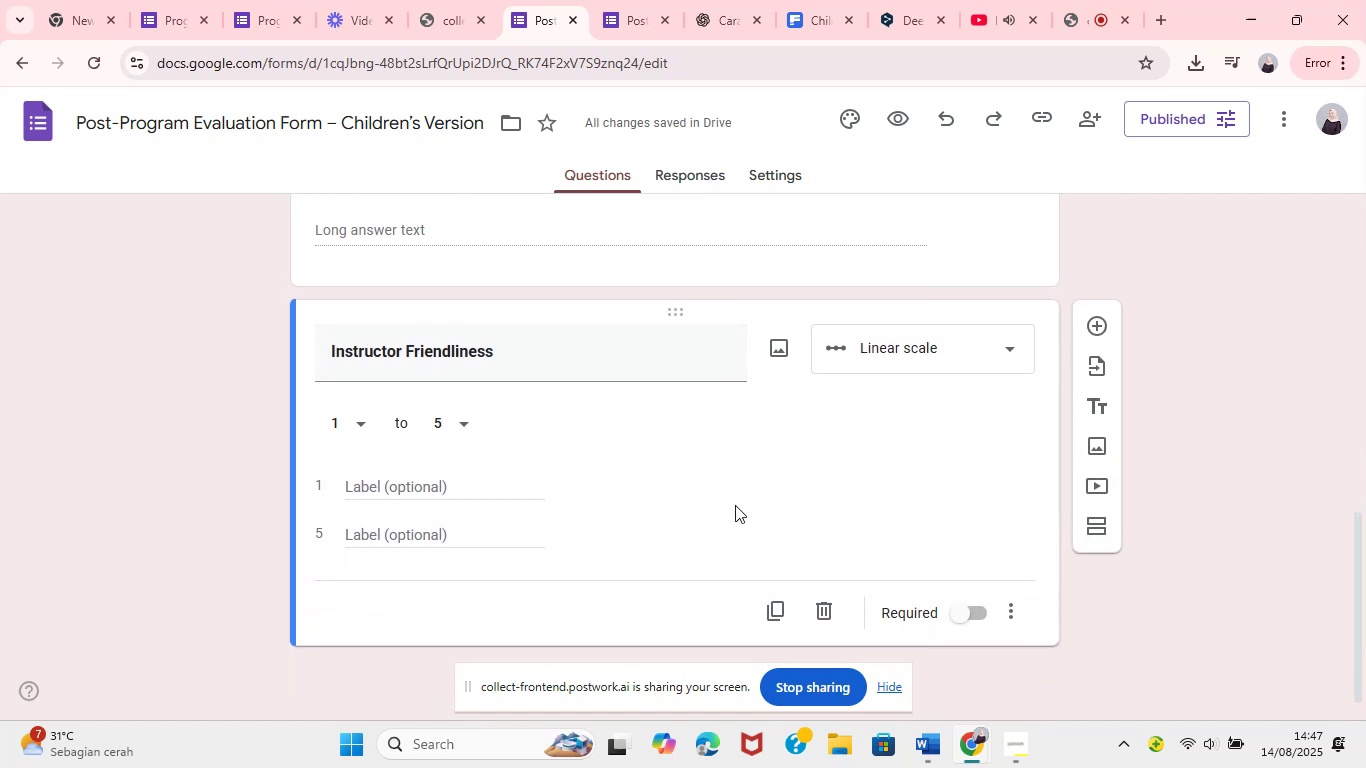 
left_click([1096, 327])
 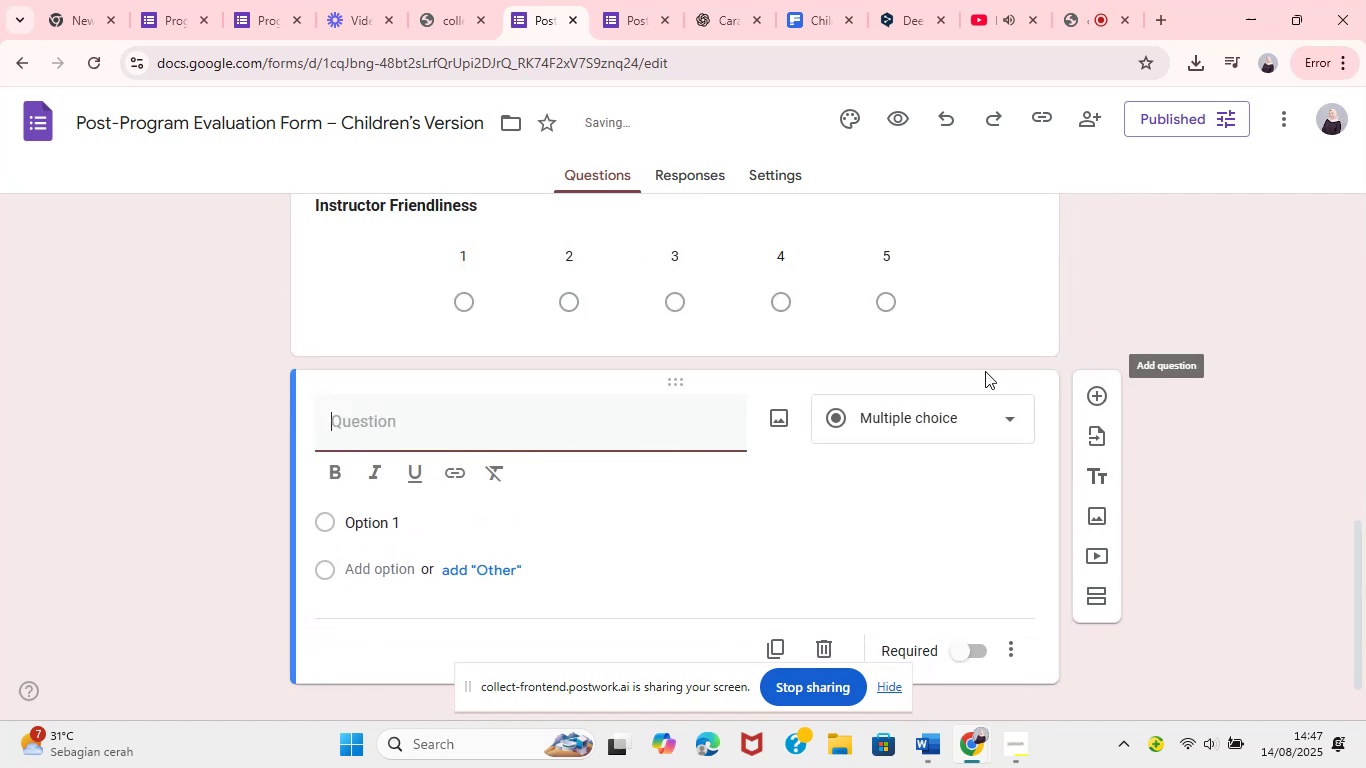 
key(Control+V)
 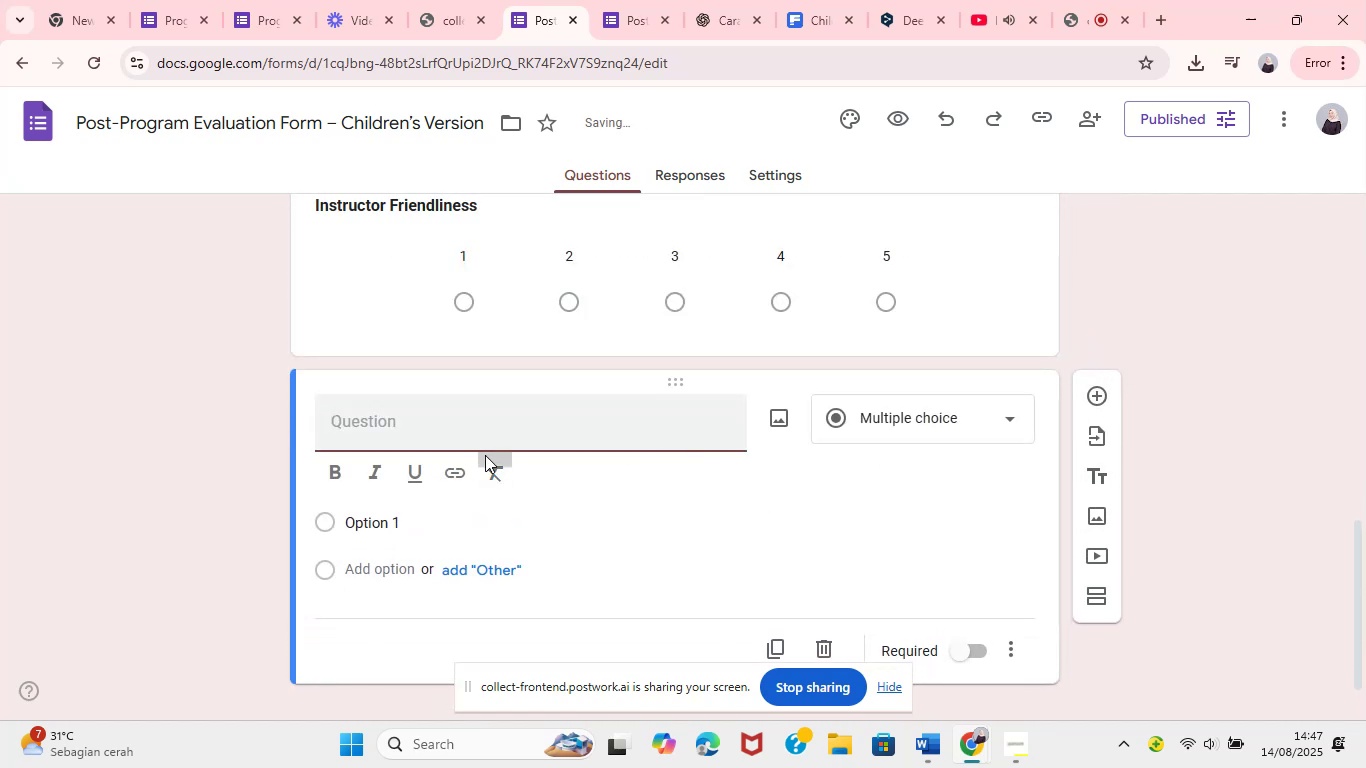 
key(Control+ControlLeft)
 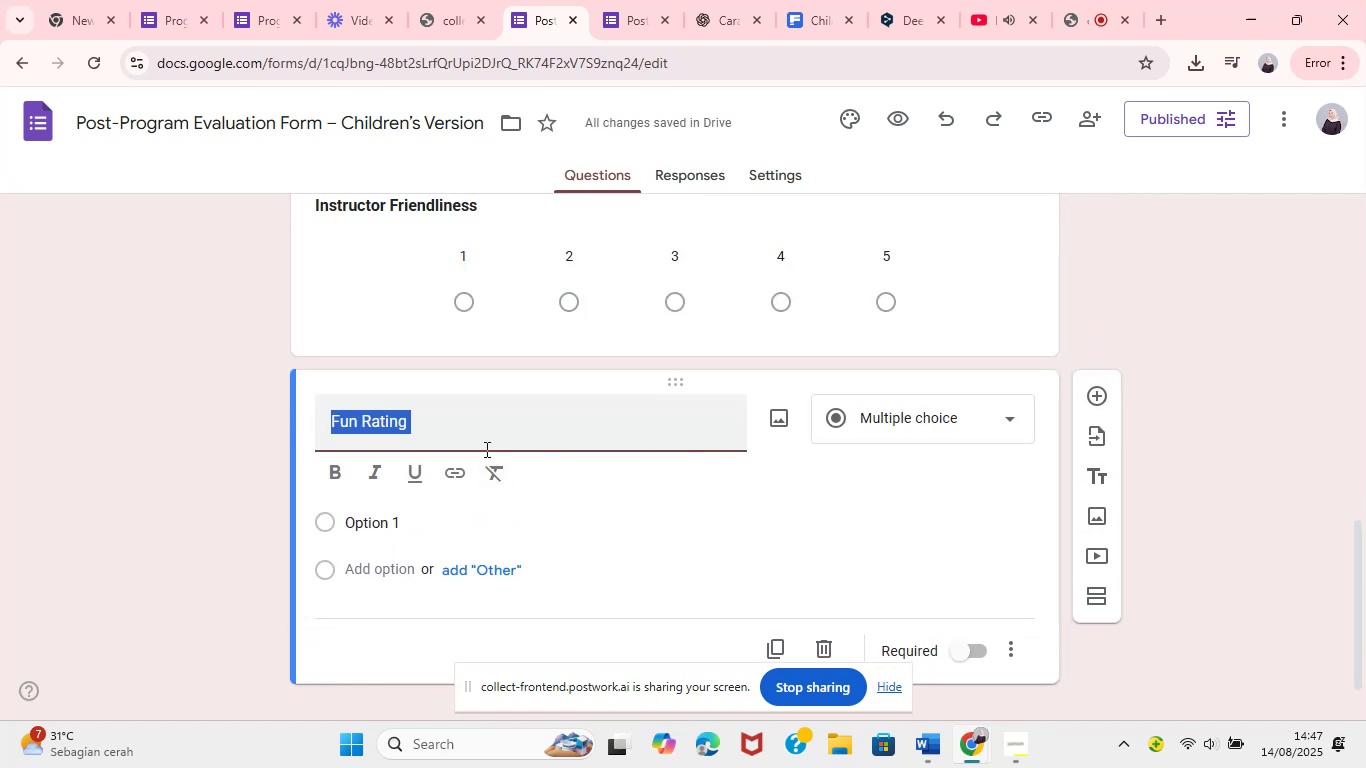 
key(Control+A)
 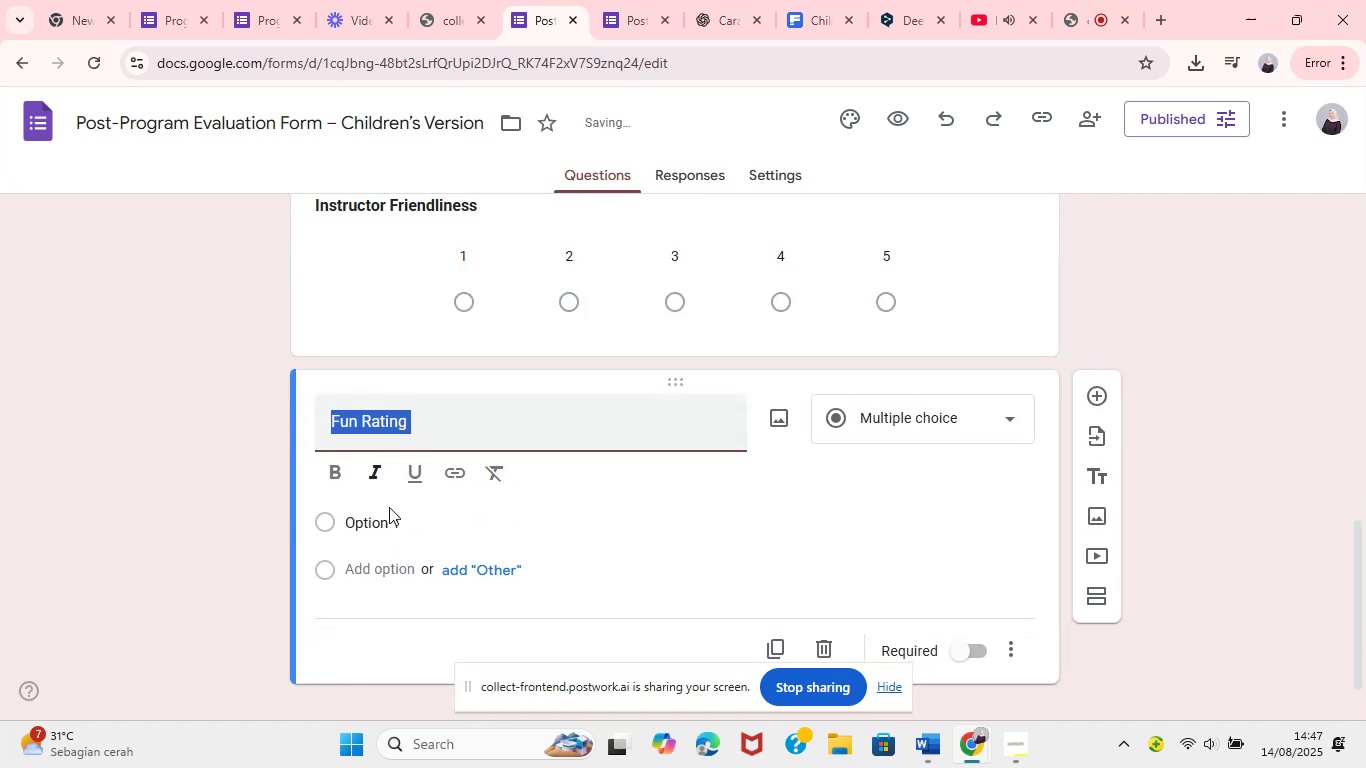 
left_click([334, 475])
 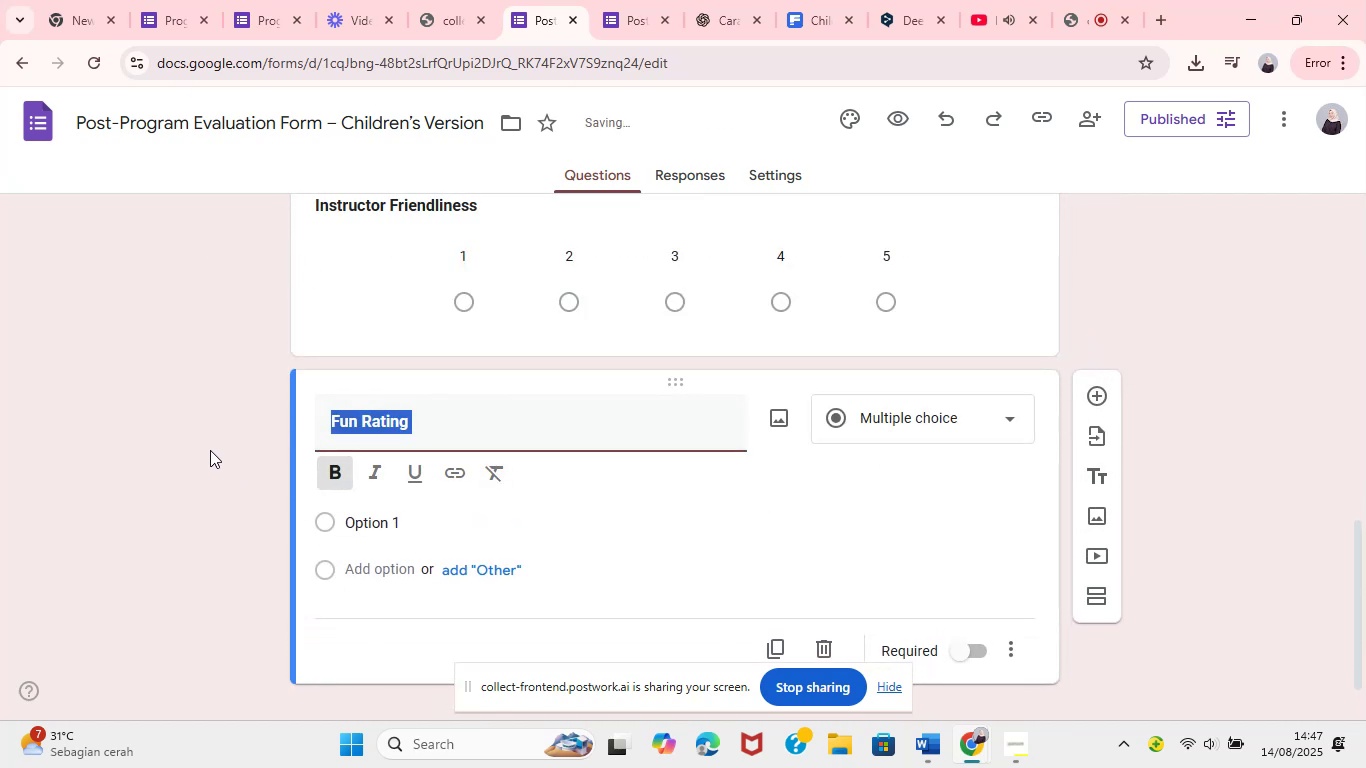 
left_click([212, 446])
 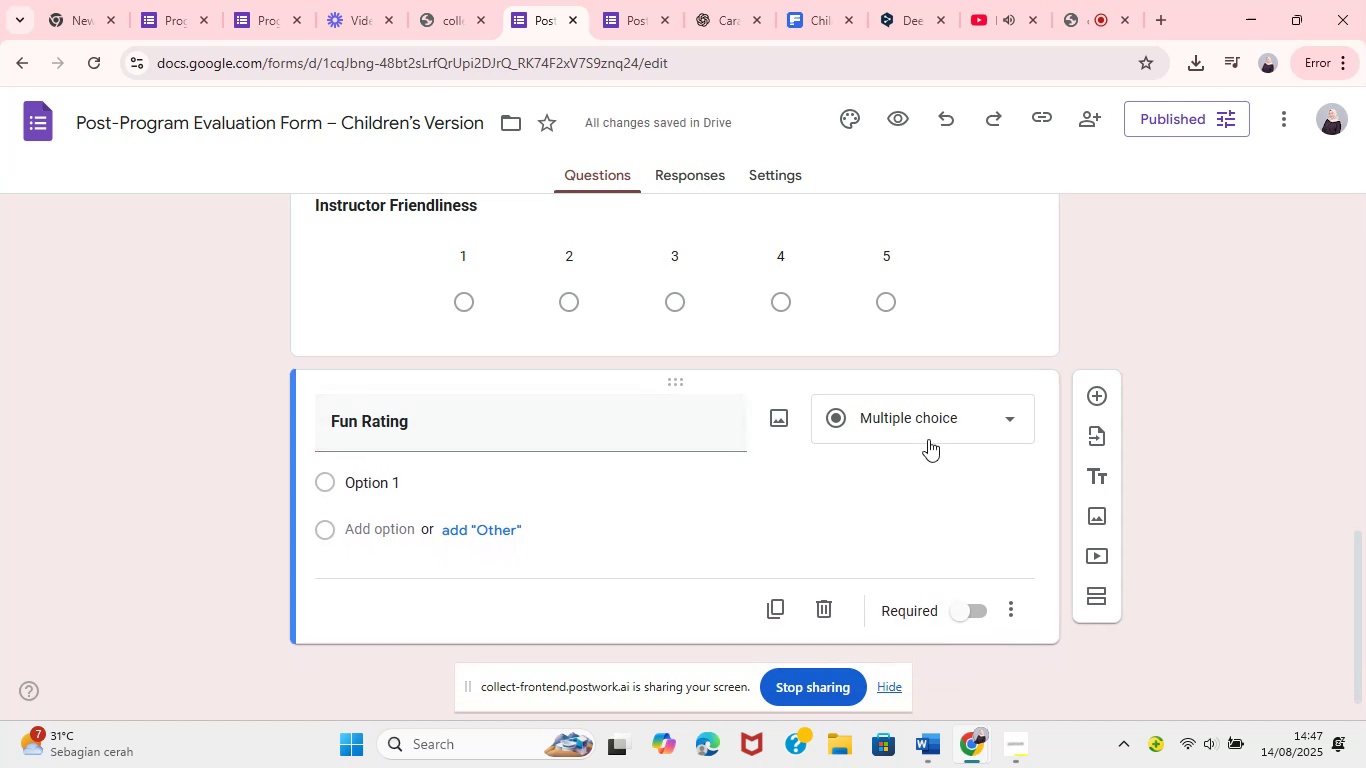 
left_click([929, 439])
 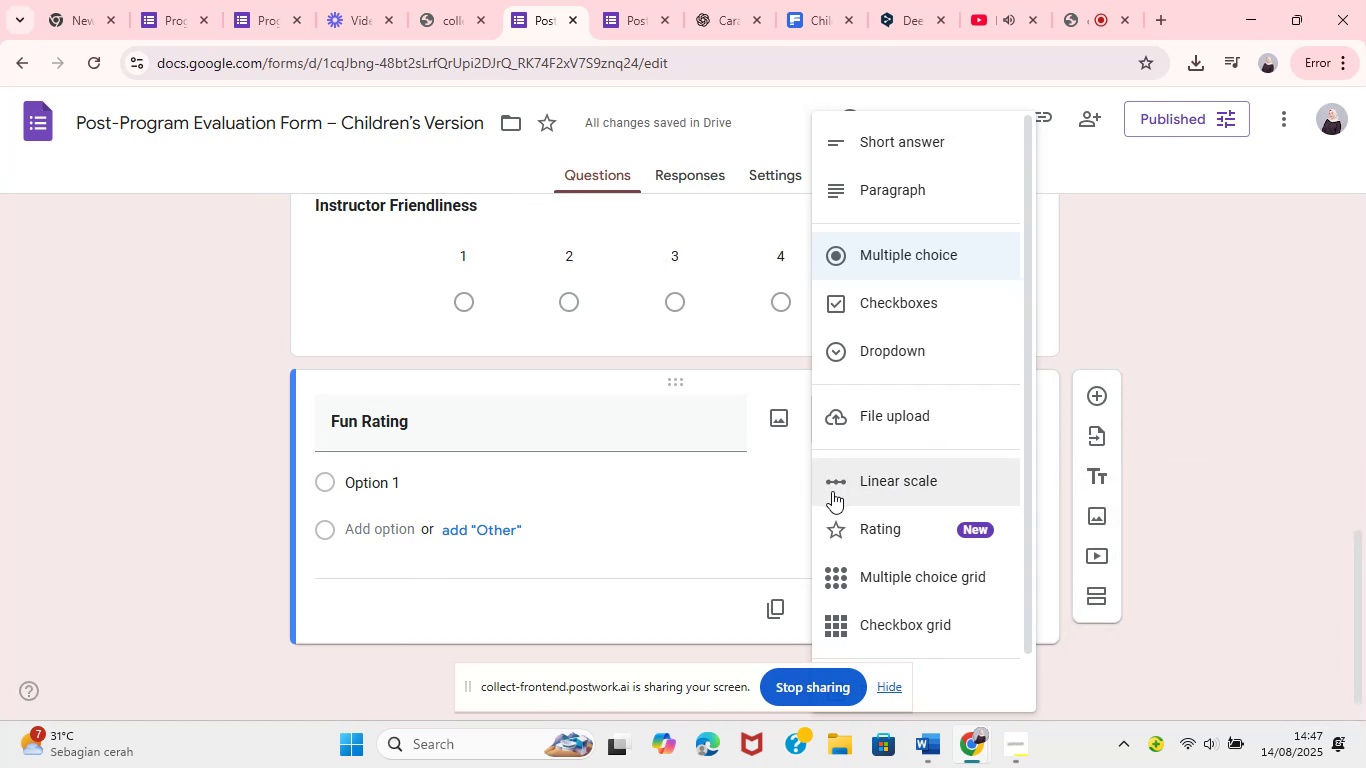 
wait(15.1)
 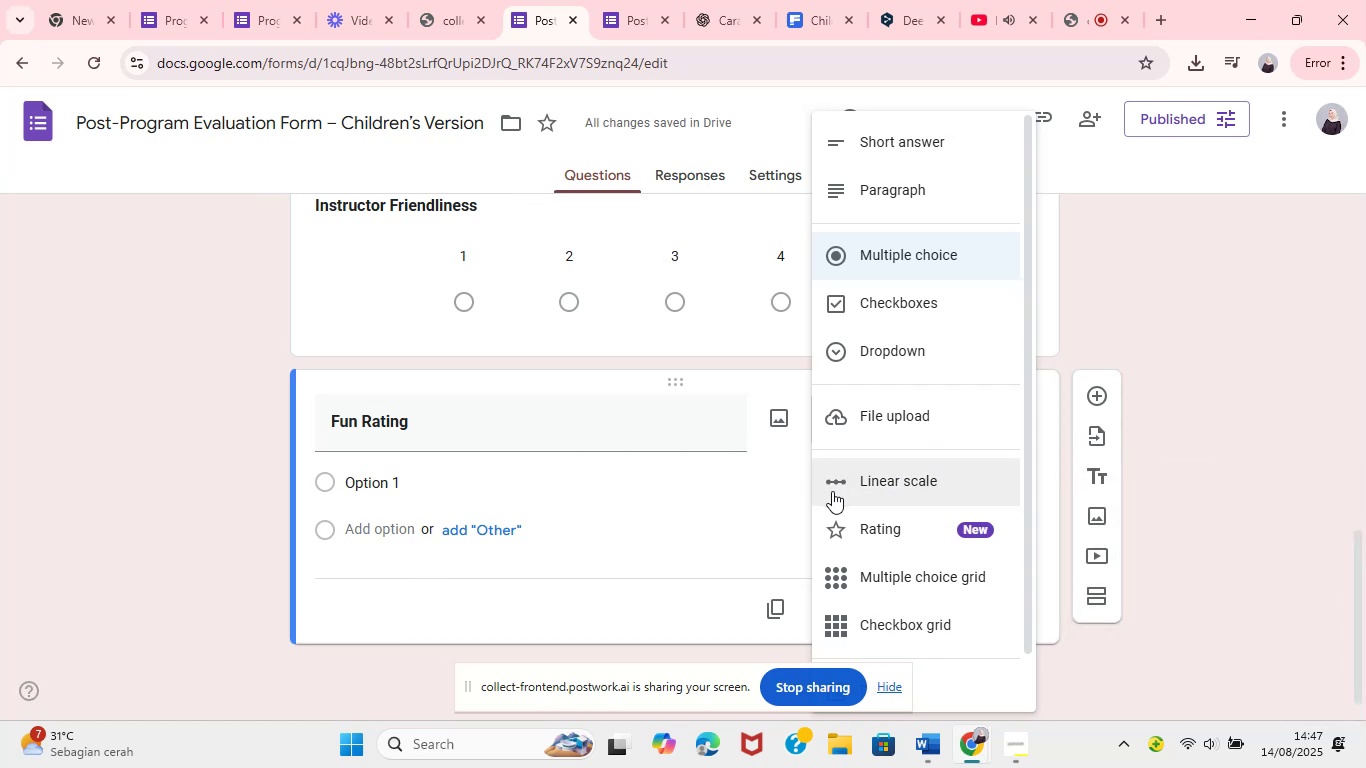 
left_click([1093, 279])
 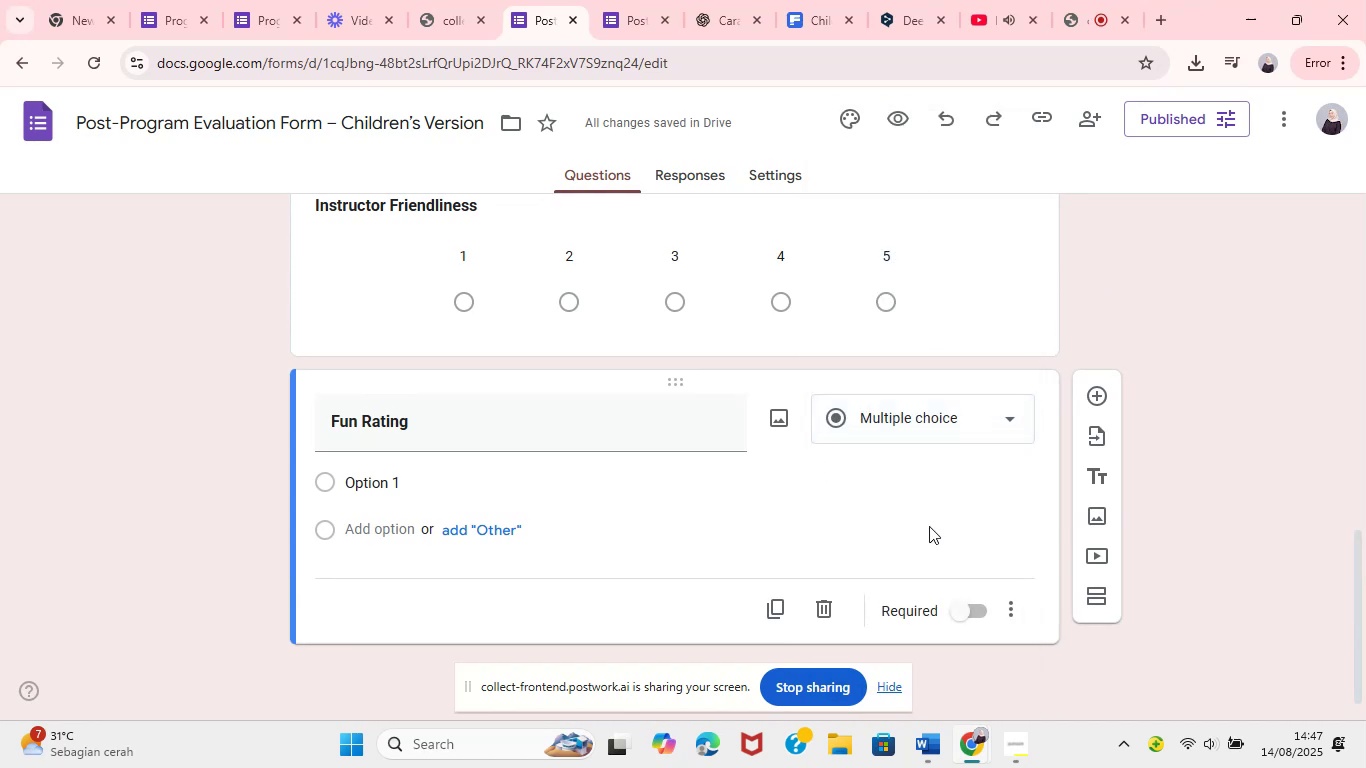 
left_click([920, 752])
 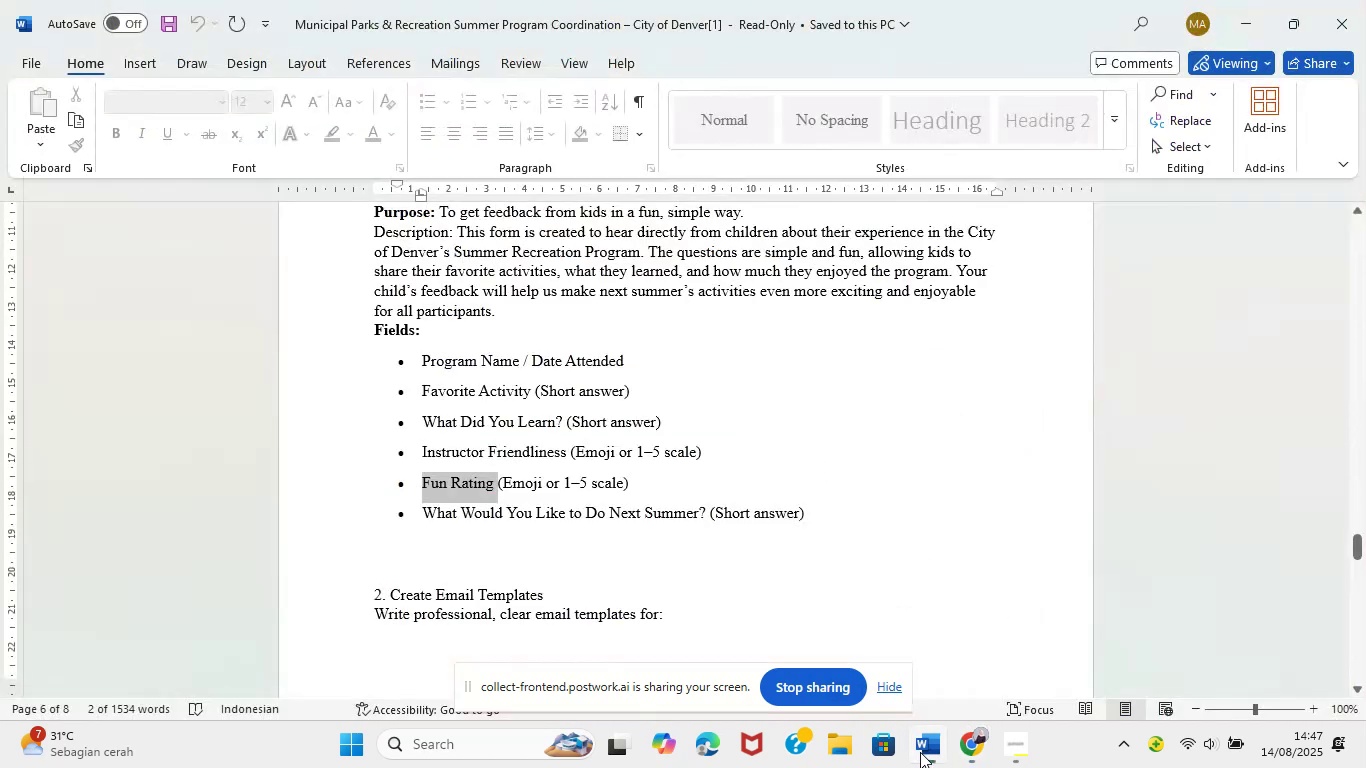 
left_click([920, 752])
 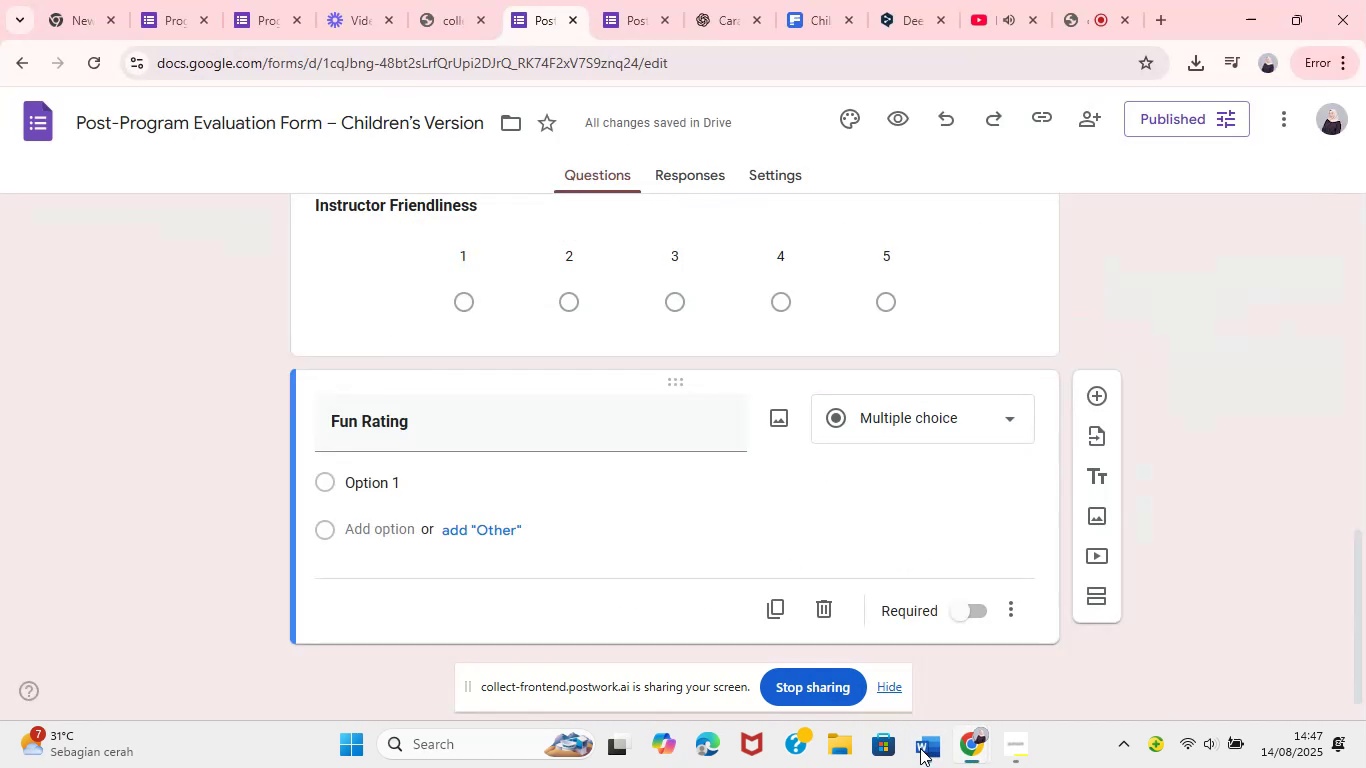 
left_click([922, 750])
 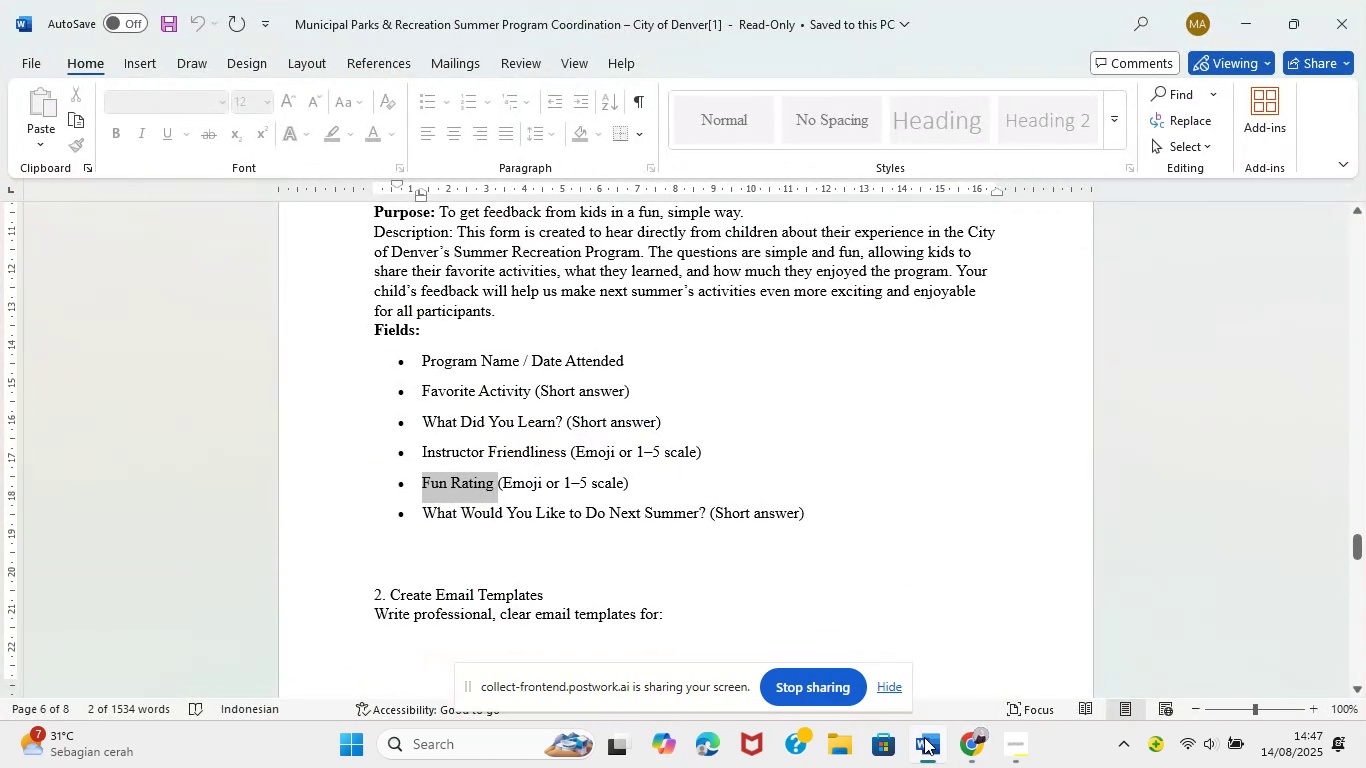 
wait(7.12)
 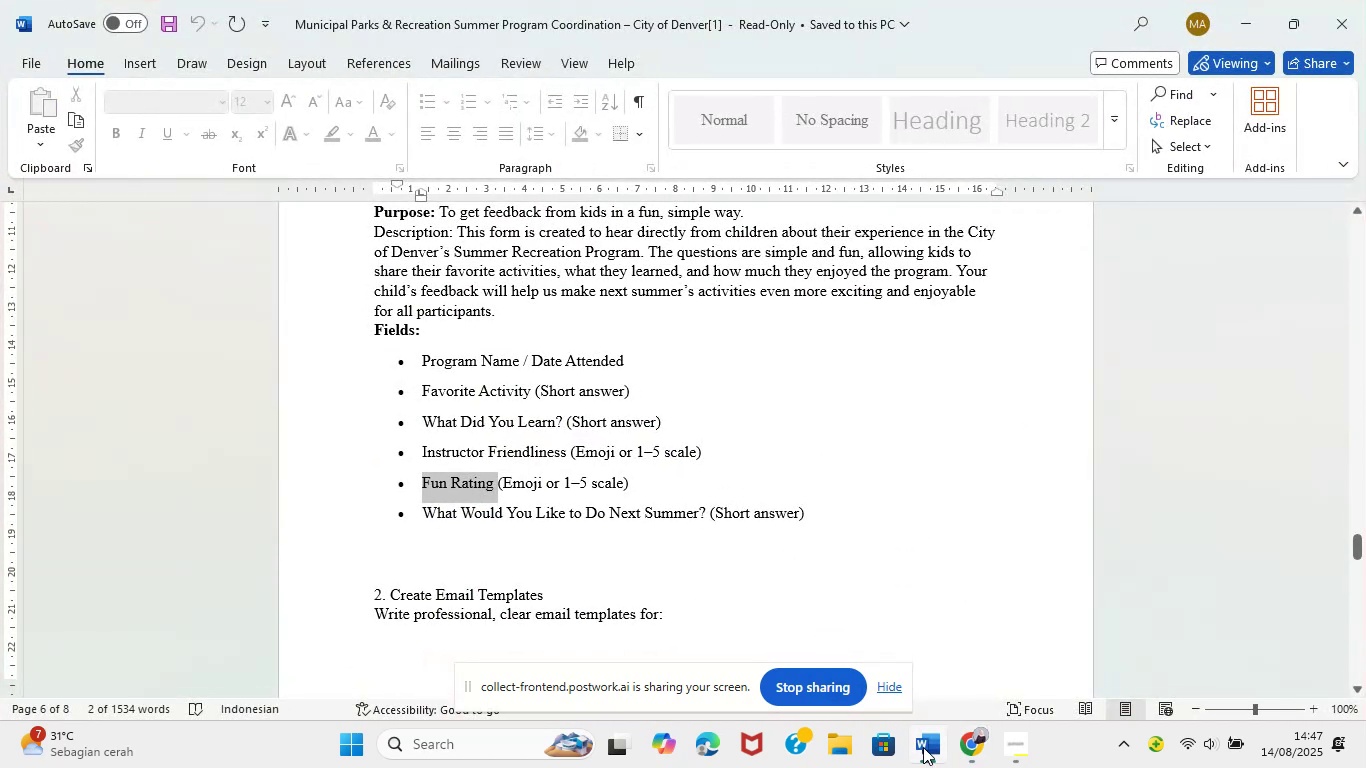 
double_click([990, 411])
 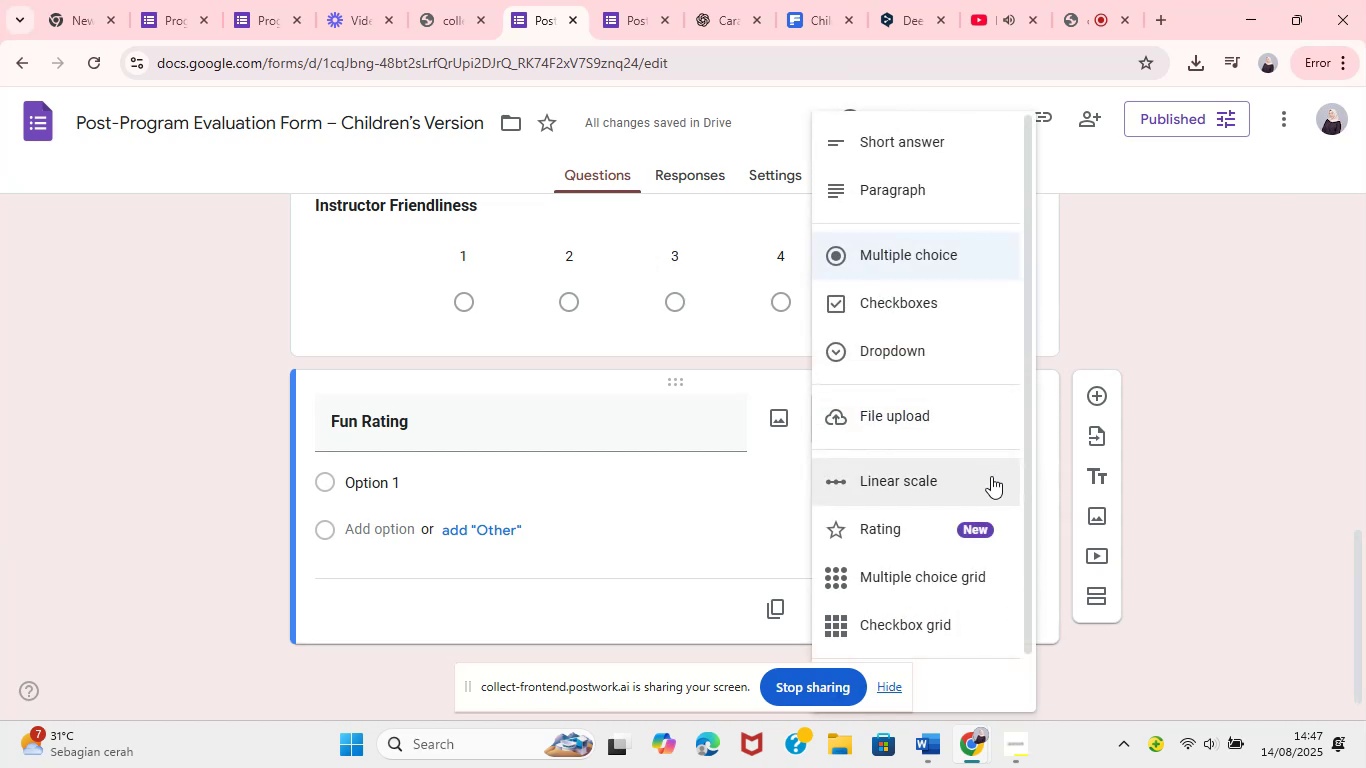 
left_click([887, 535])
 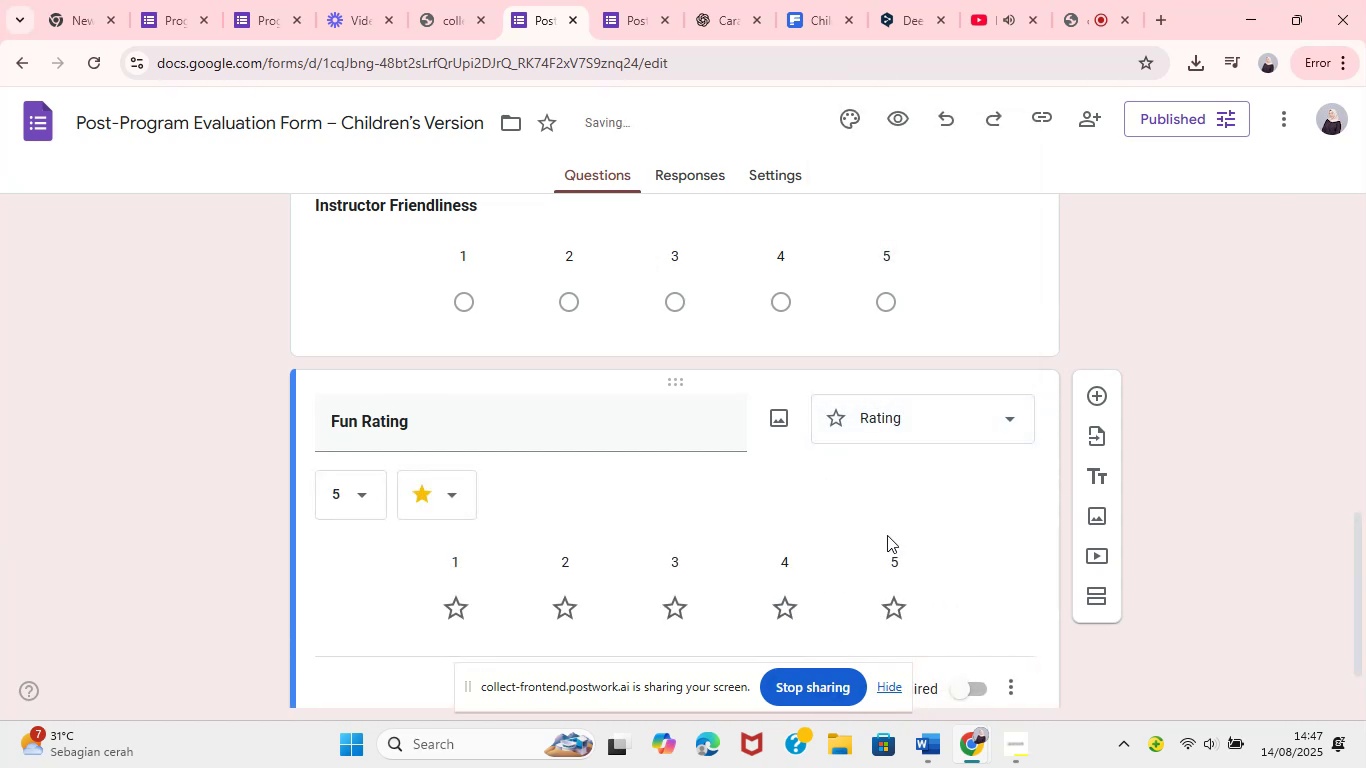 
left_click([893, 617])
 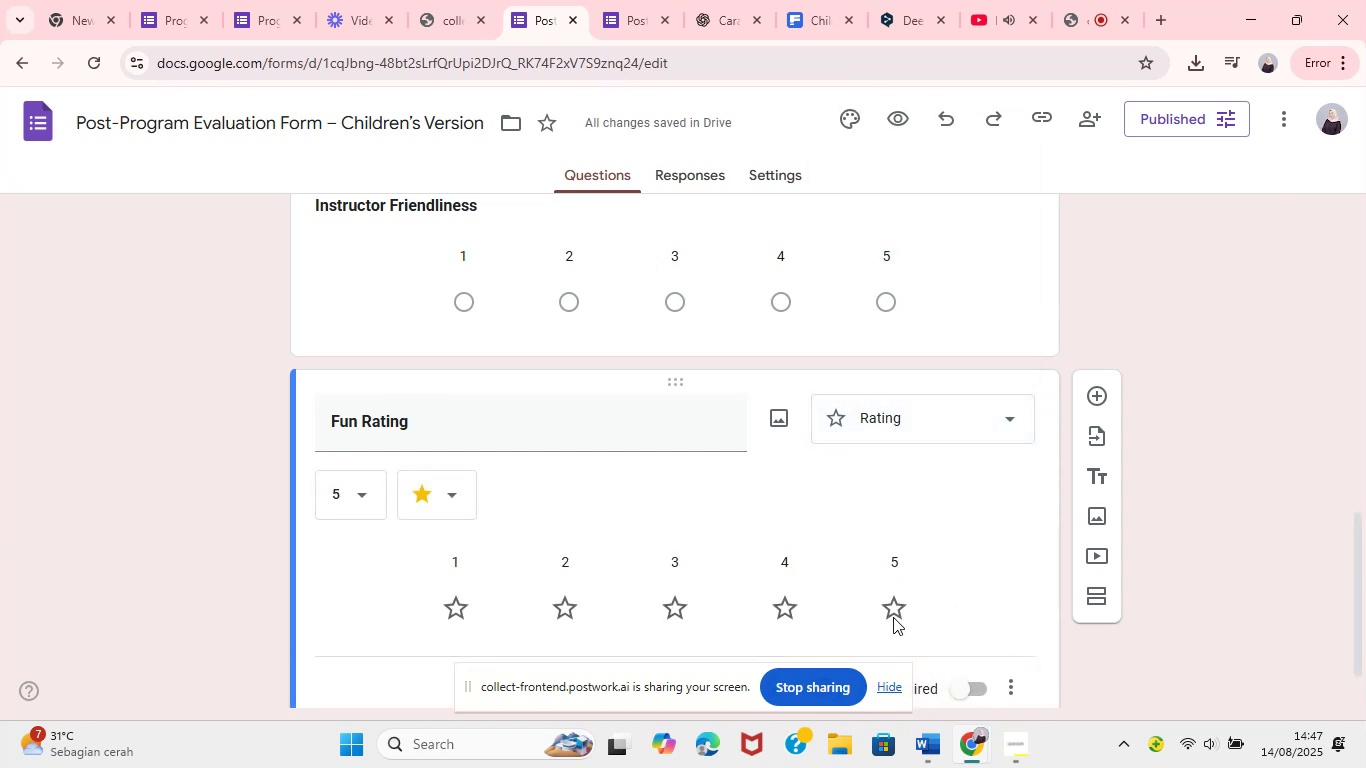 
left_click([900, 600])
 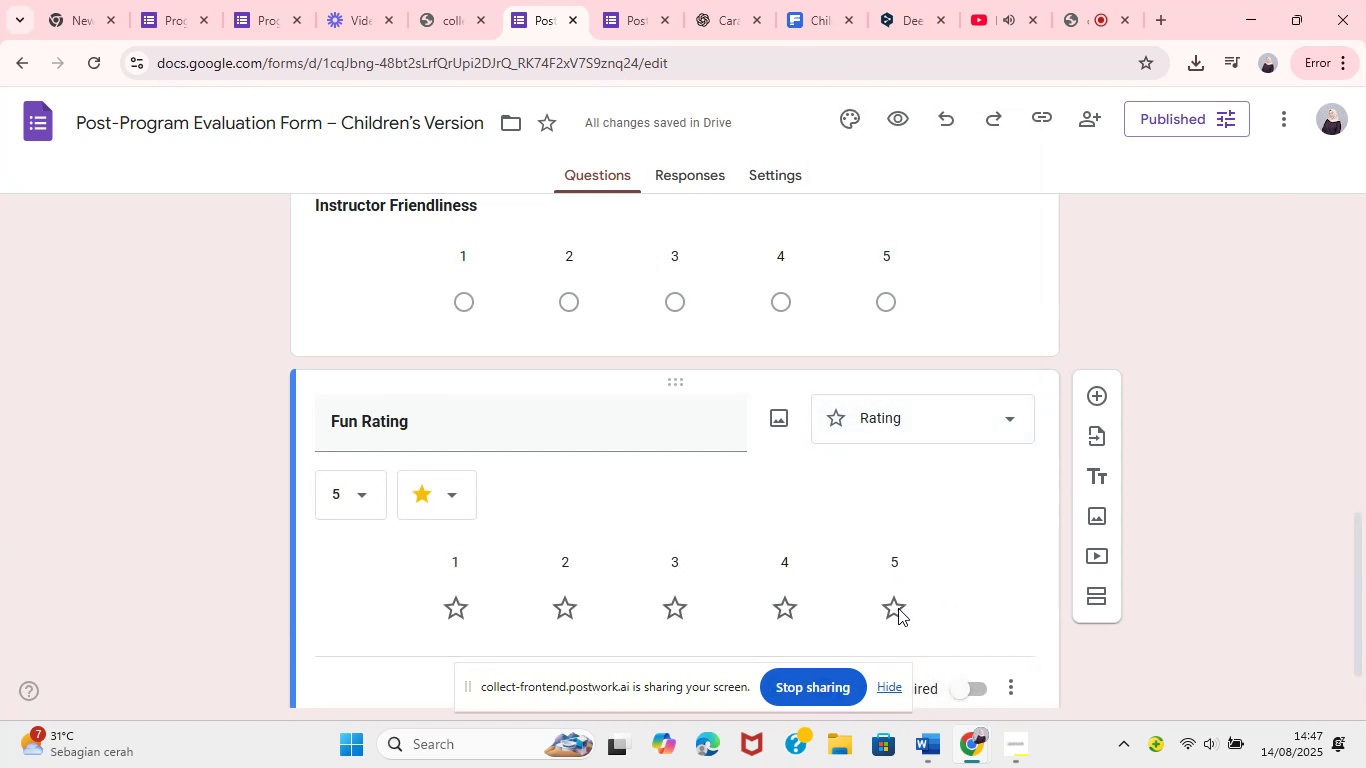 
double_click([894, 608])
 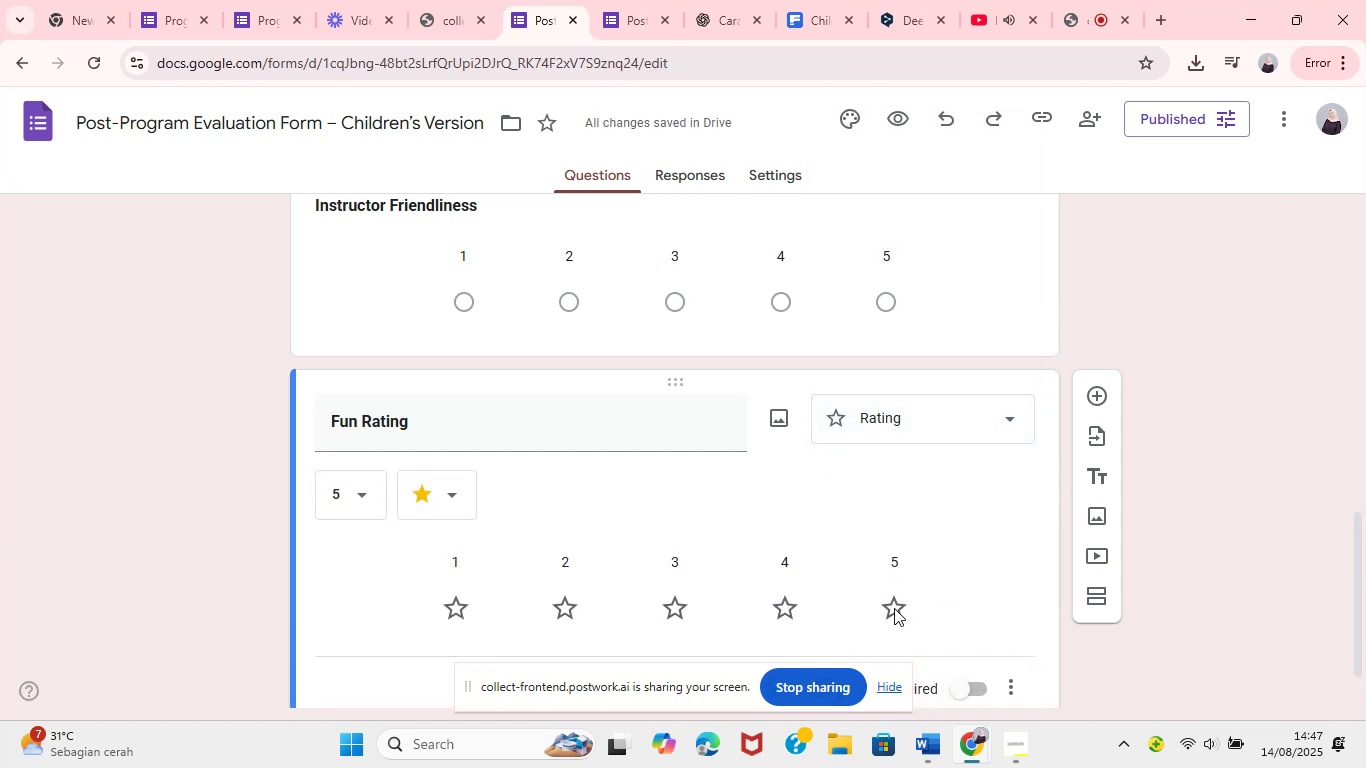 
left_click([889, 605])
 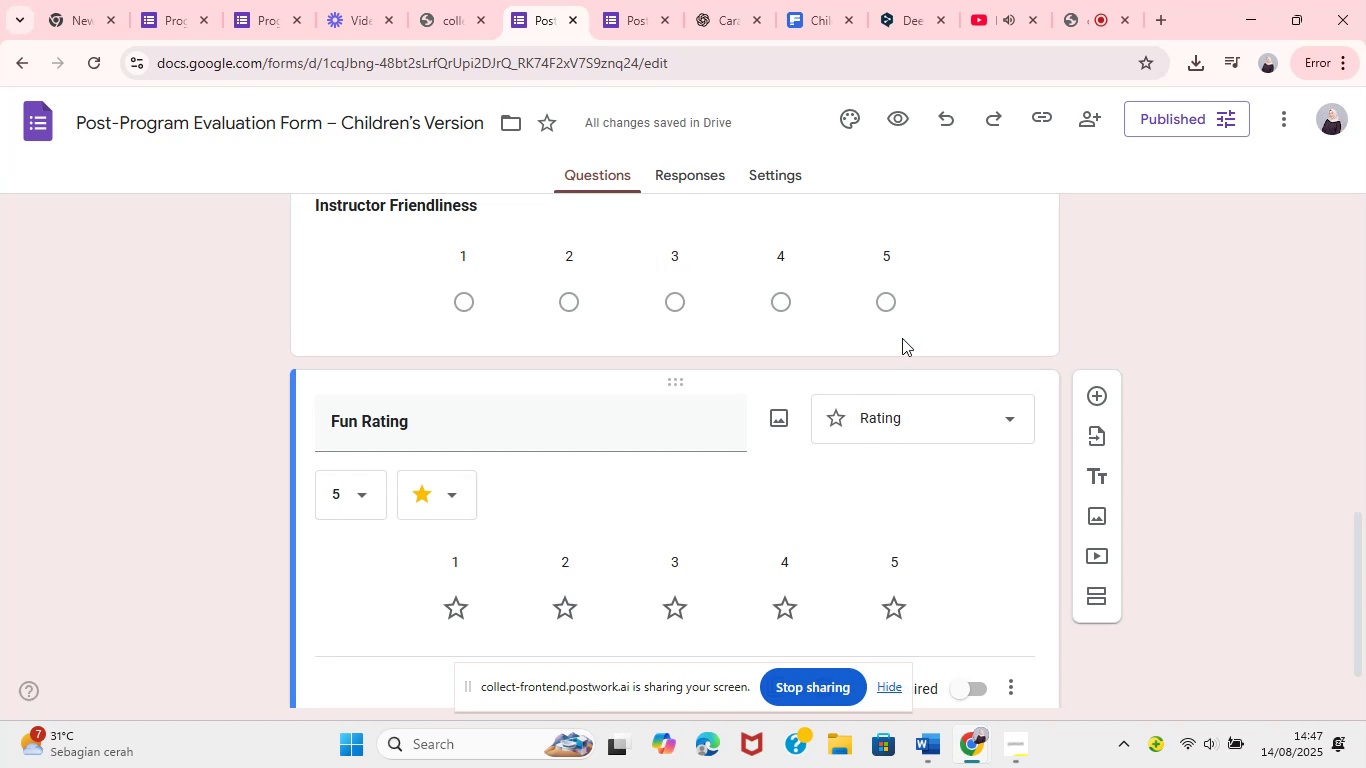 
scroll: coordinate [875, 334], scroll_direction: up, amount: 2.0
 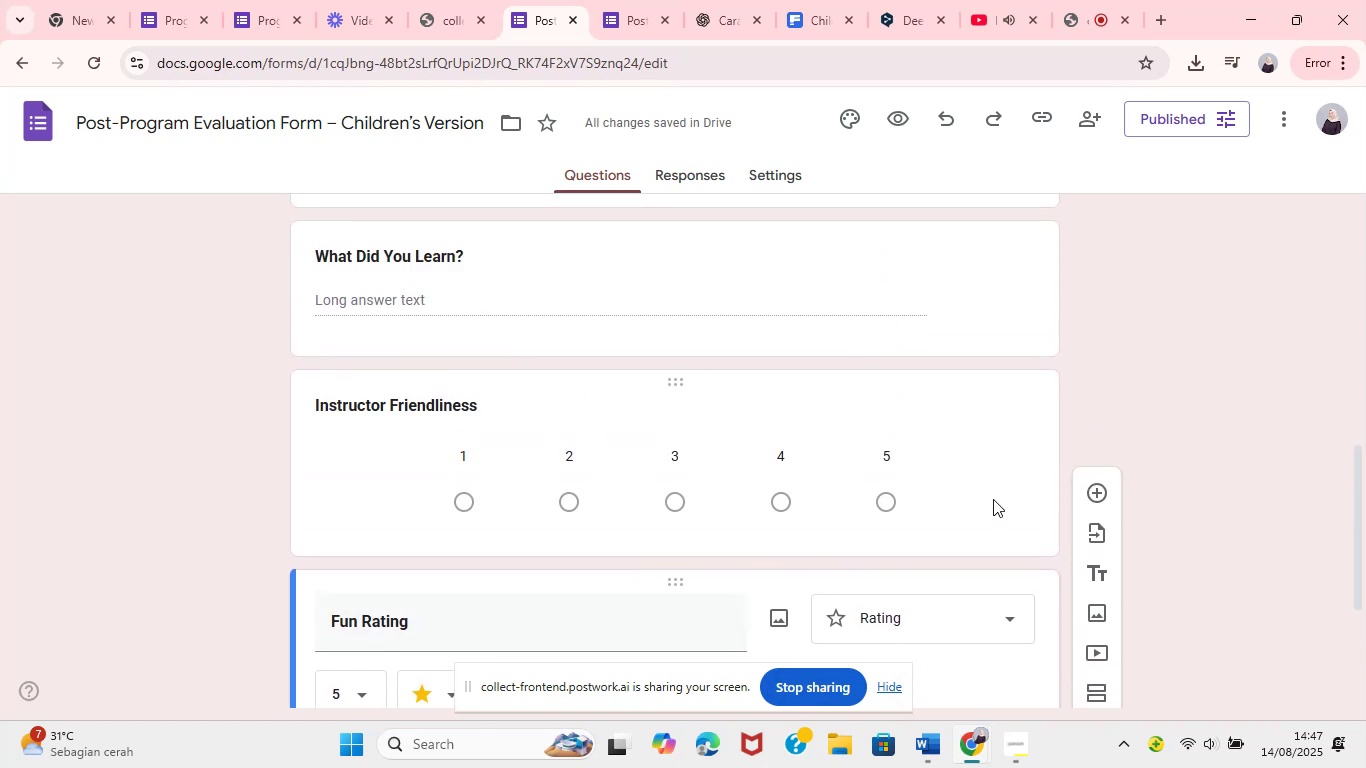 
double_click([1085, 392])
 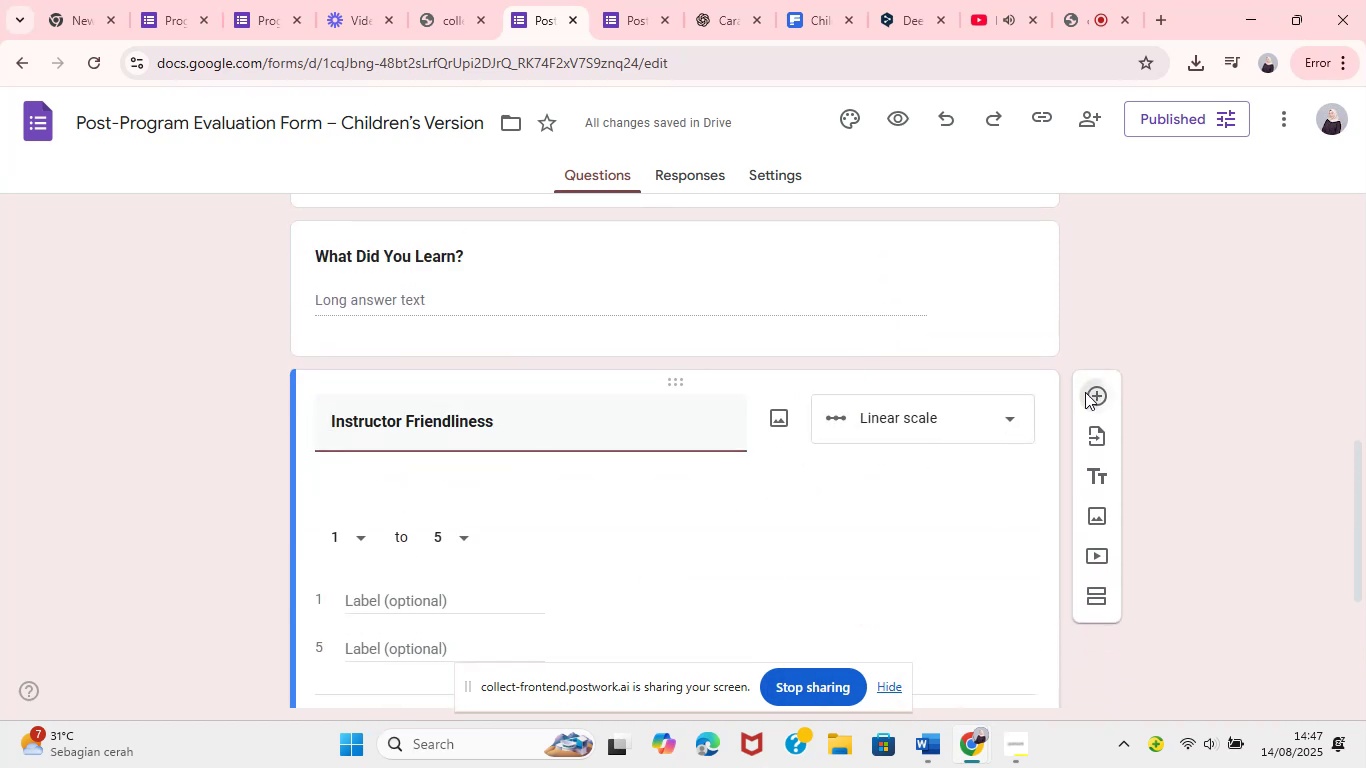 
mouse_move([1052, 394])
 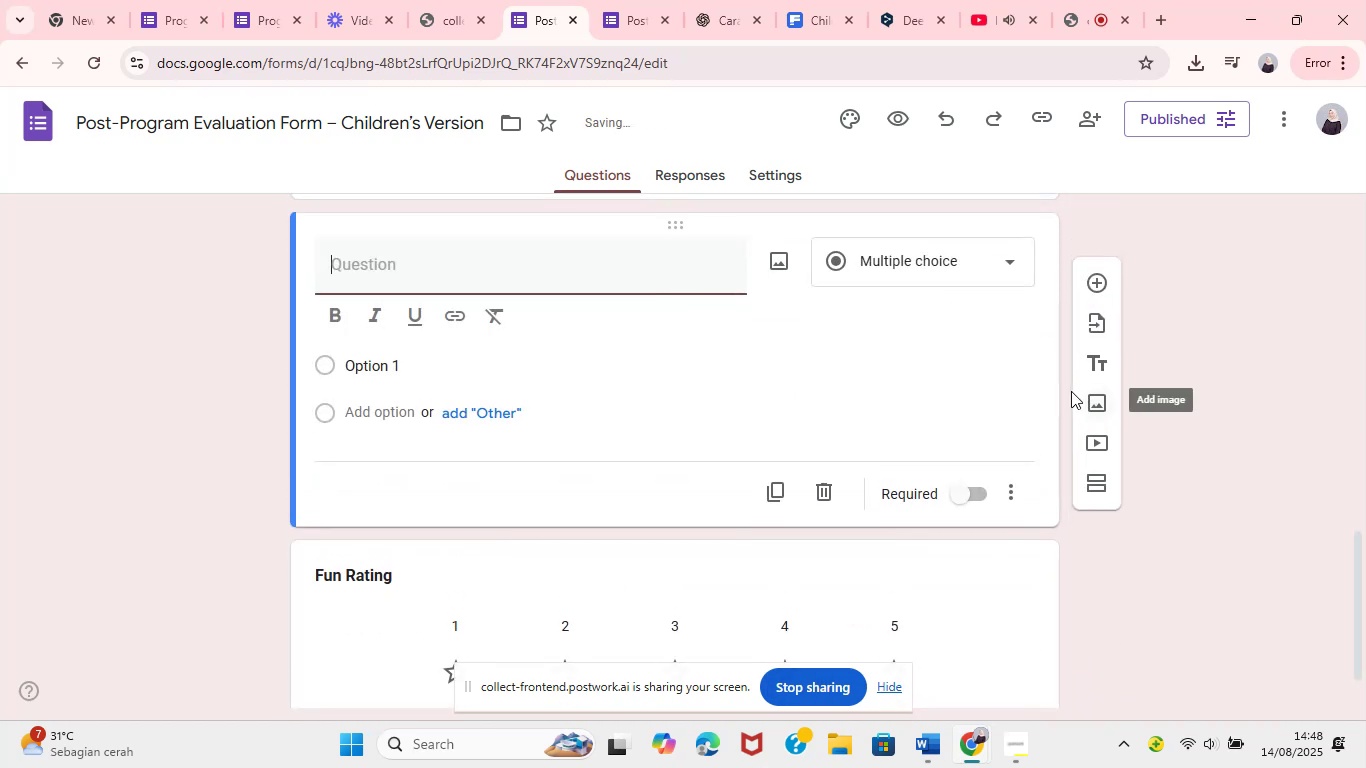 
key(Control+Z)
 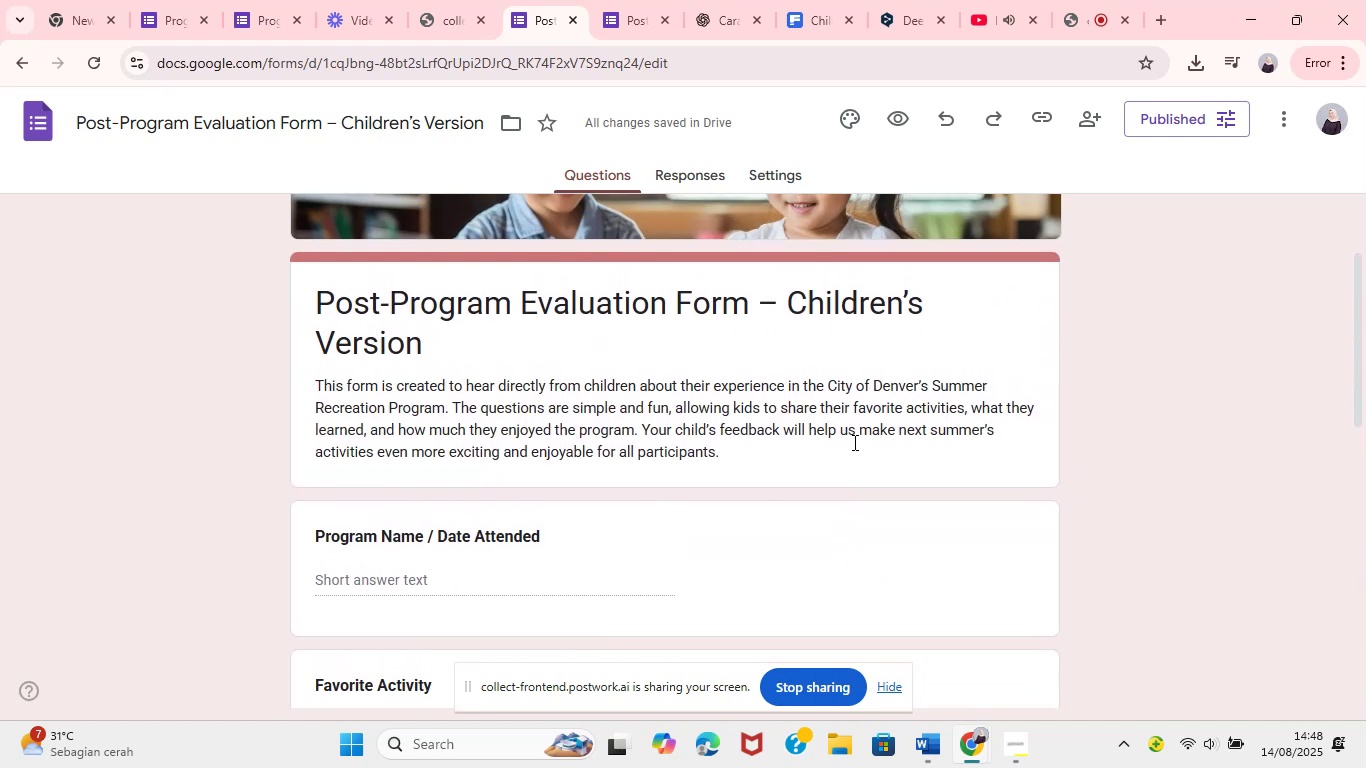 
left_click([622, 20])
 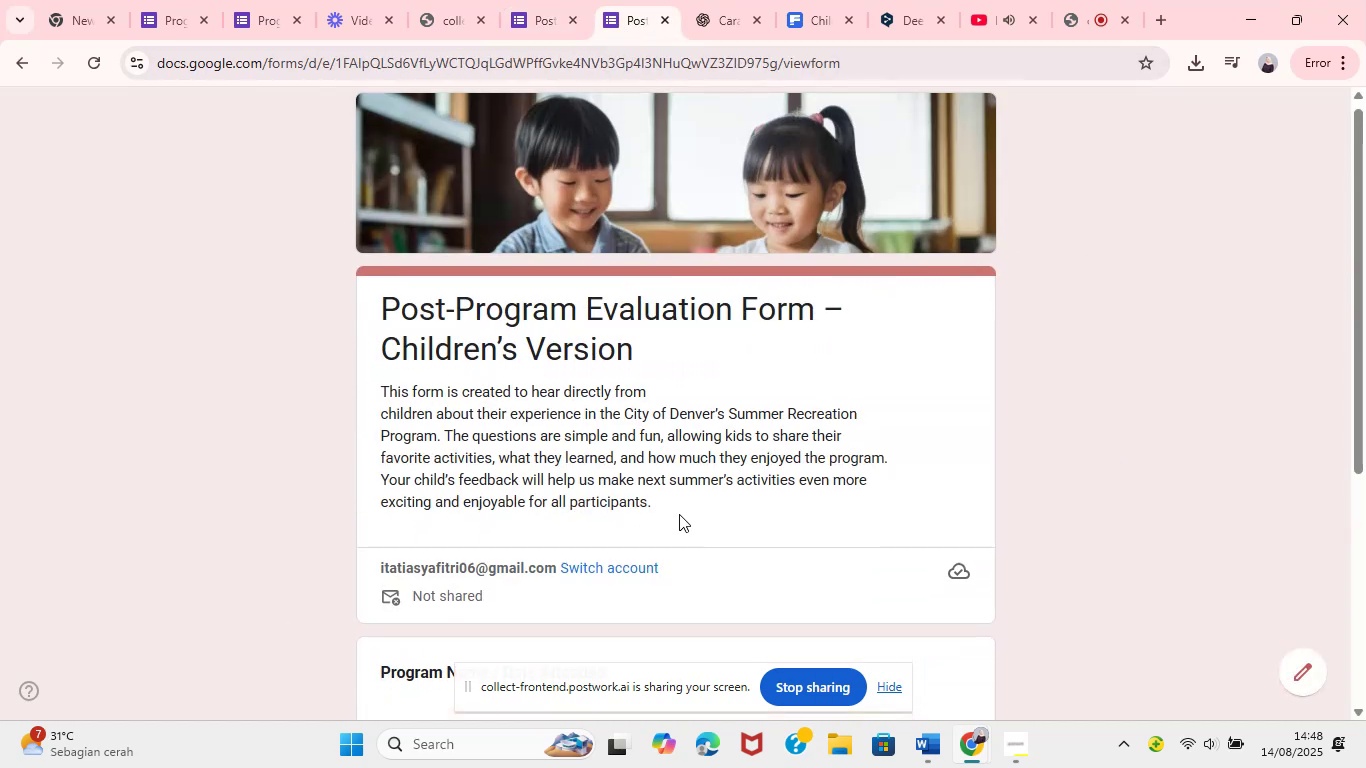 
scroll: coordinate [743, 678], scroll_direction: down, amount: 4.0
 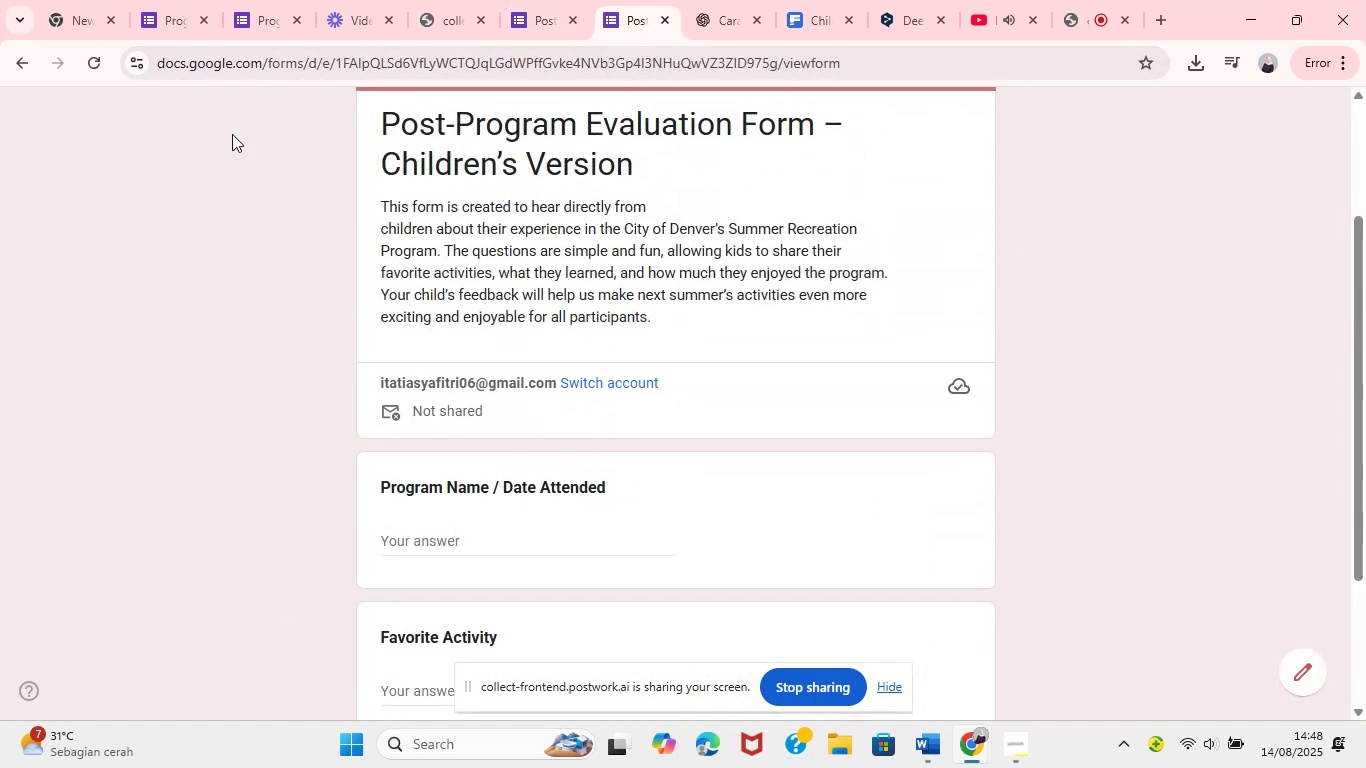 
left_click([83, 71])
 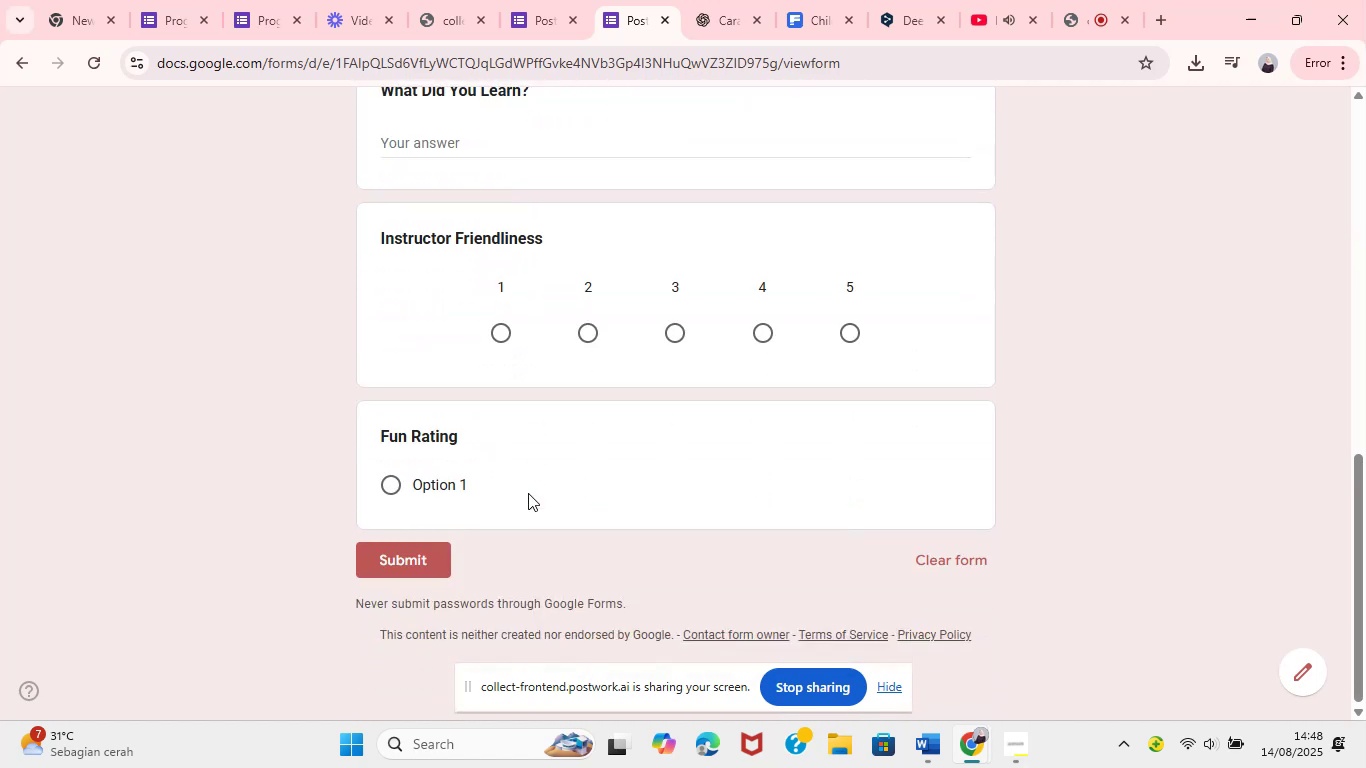 
wait(6.86)
 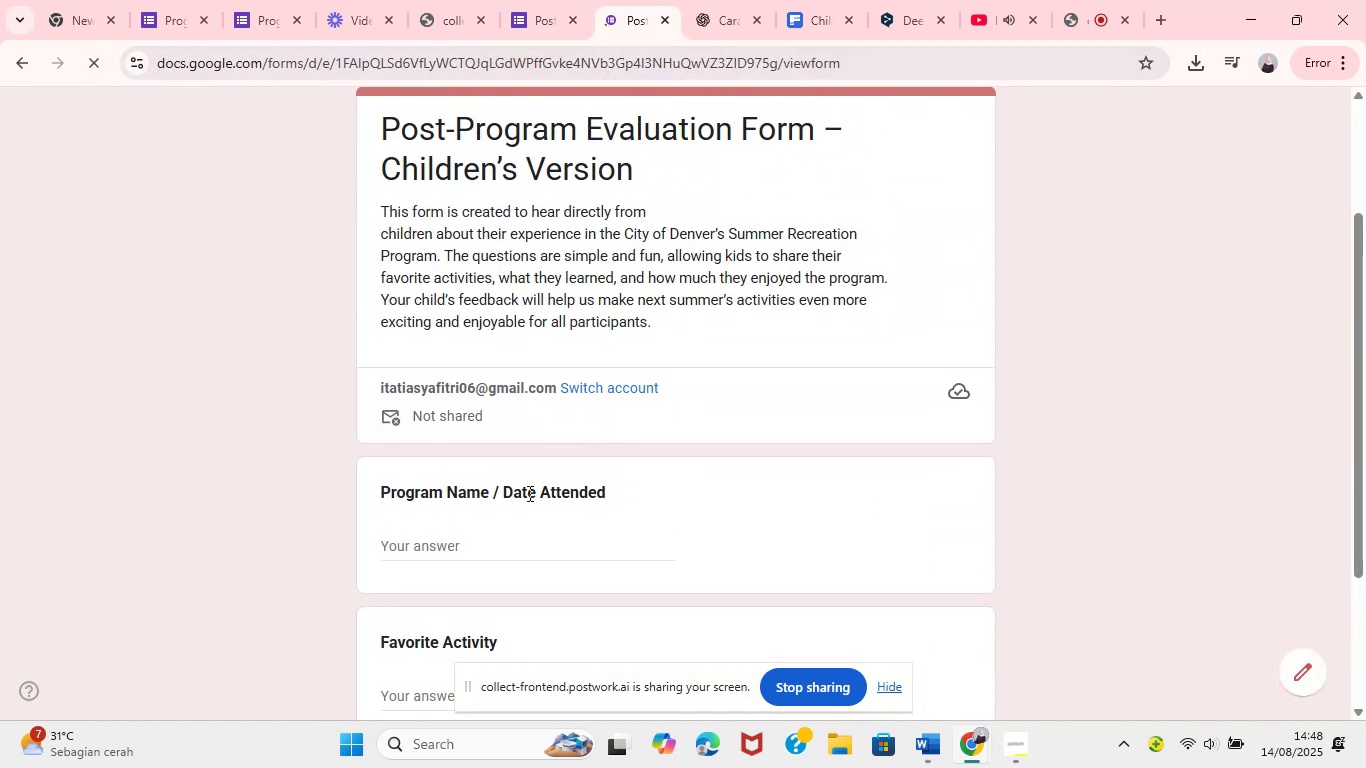 
left_click([436, 483])
 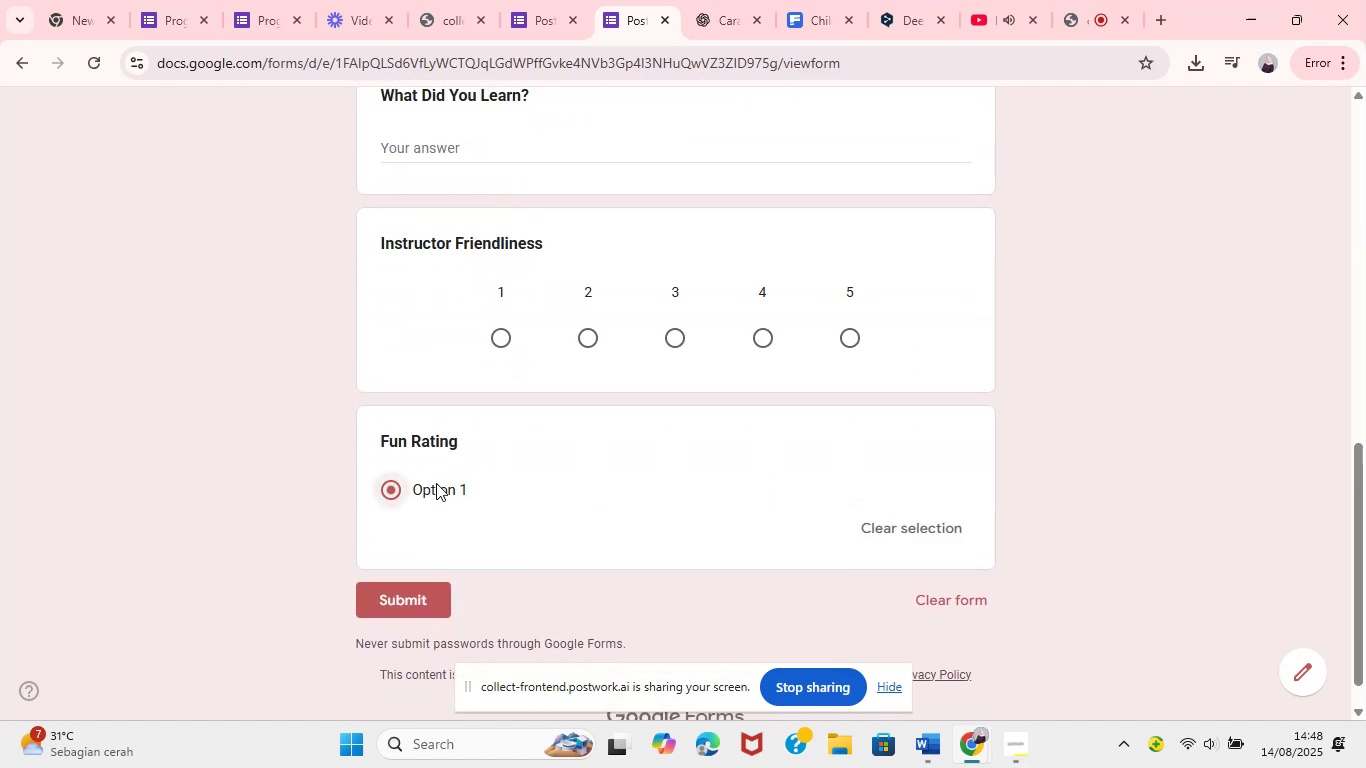 
left_click([436, 483])
 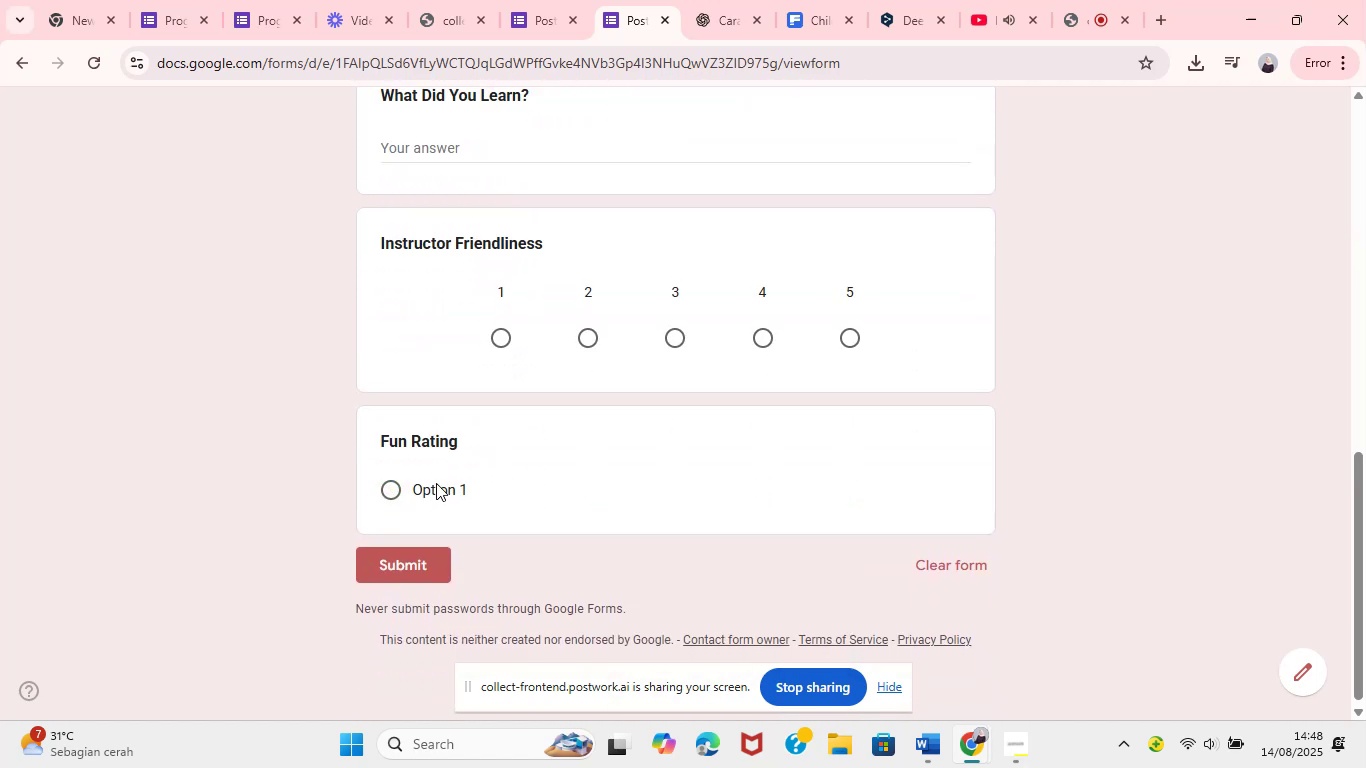 
left_click([834, 363])
 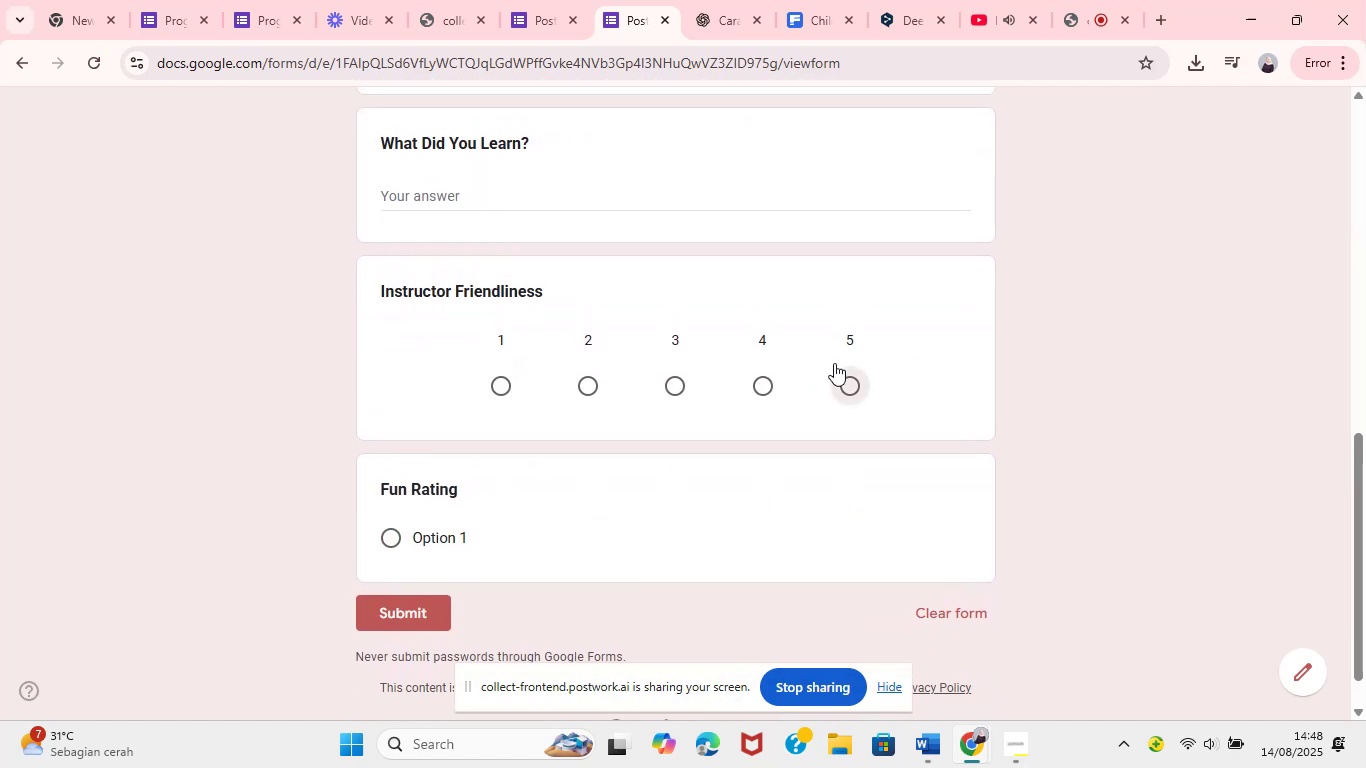 
left_click([828, 392])
 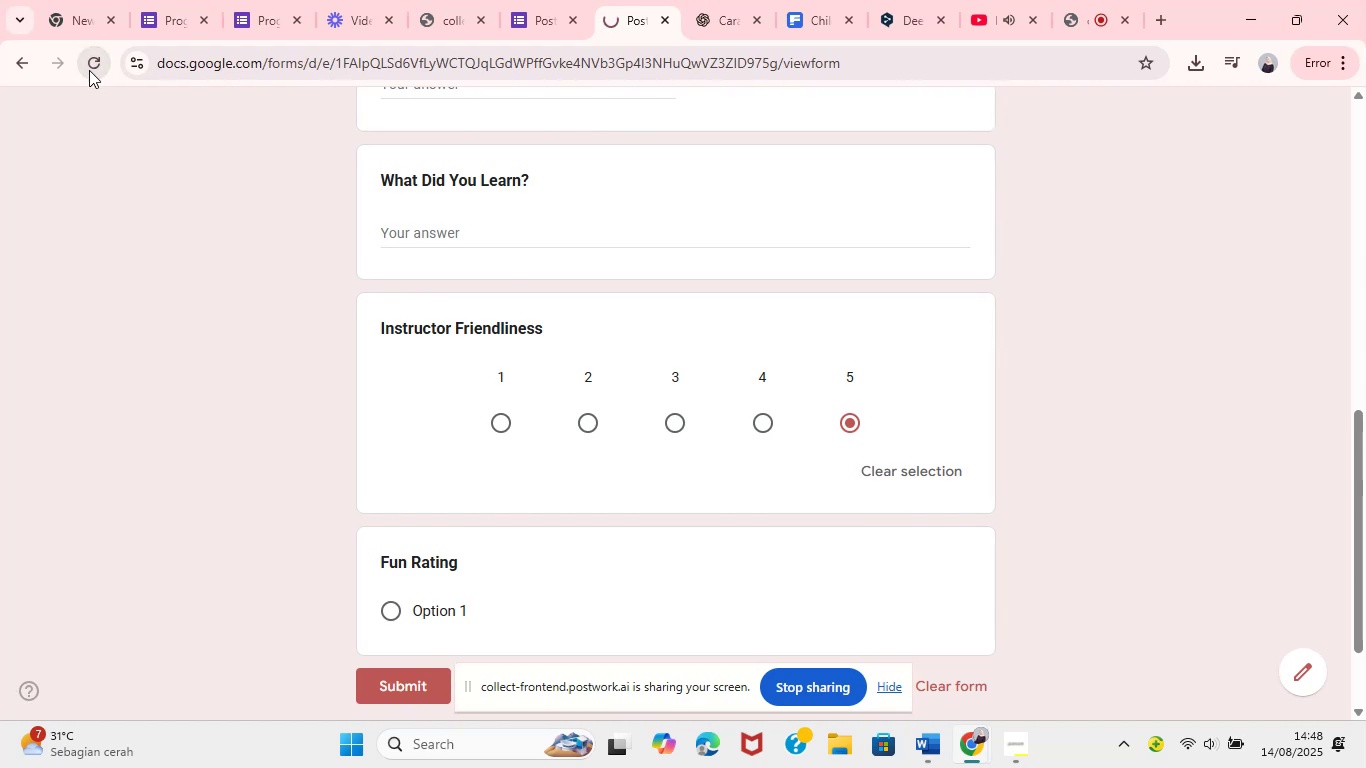 
wait(8.9)
 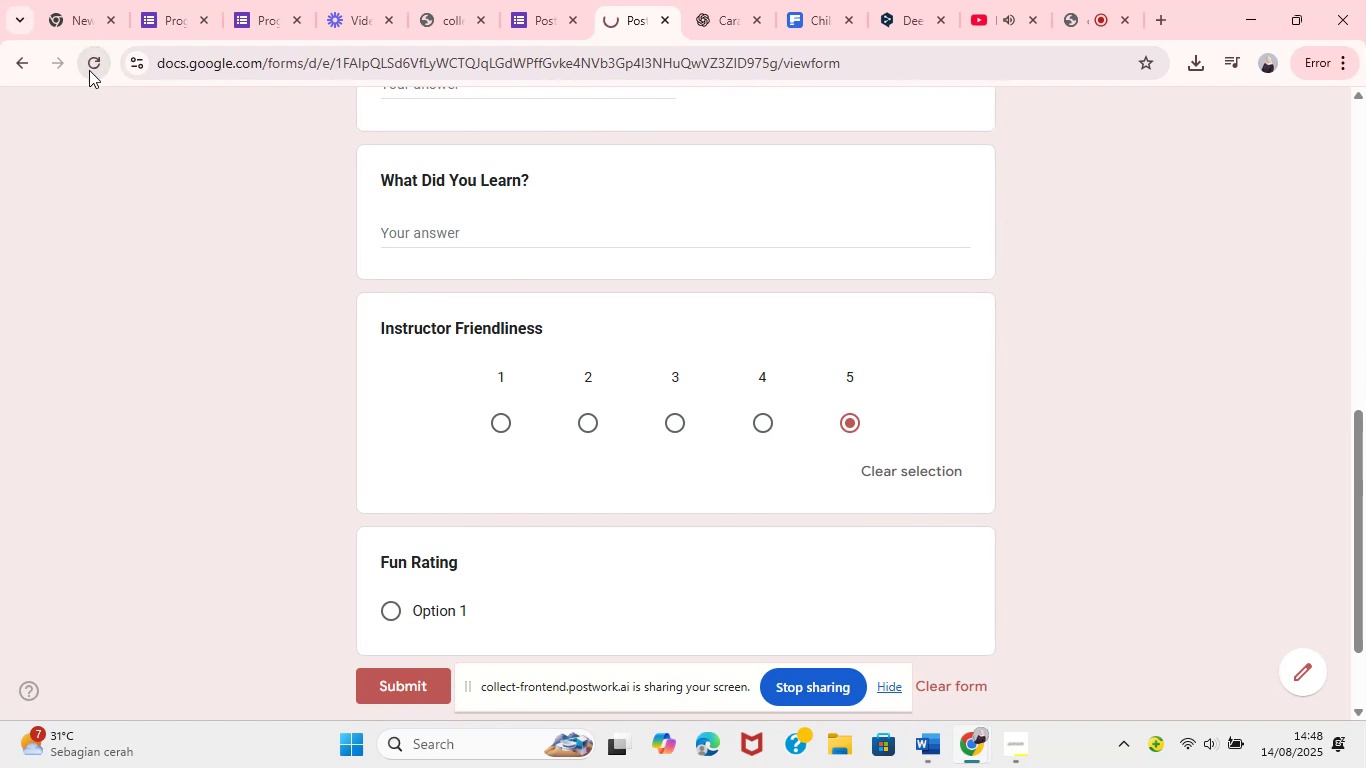 
left_click([522, 0])
 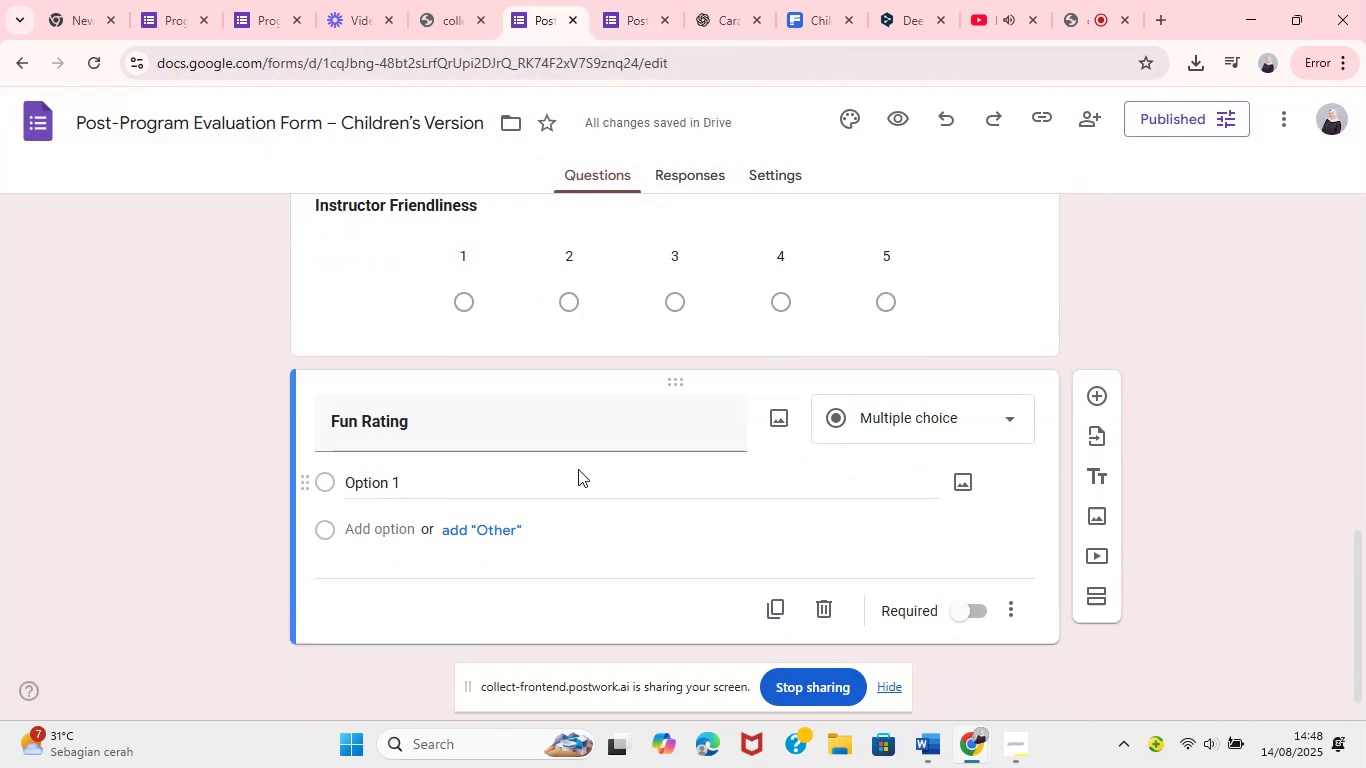 
left_click([989, 423])
 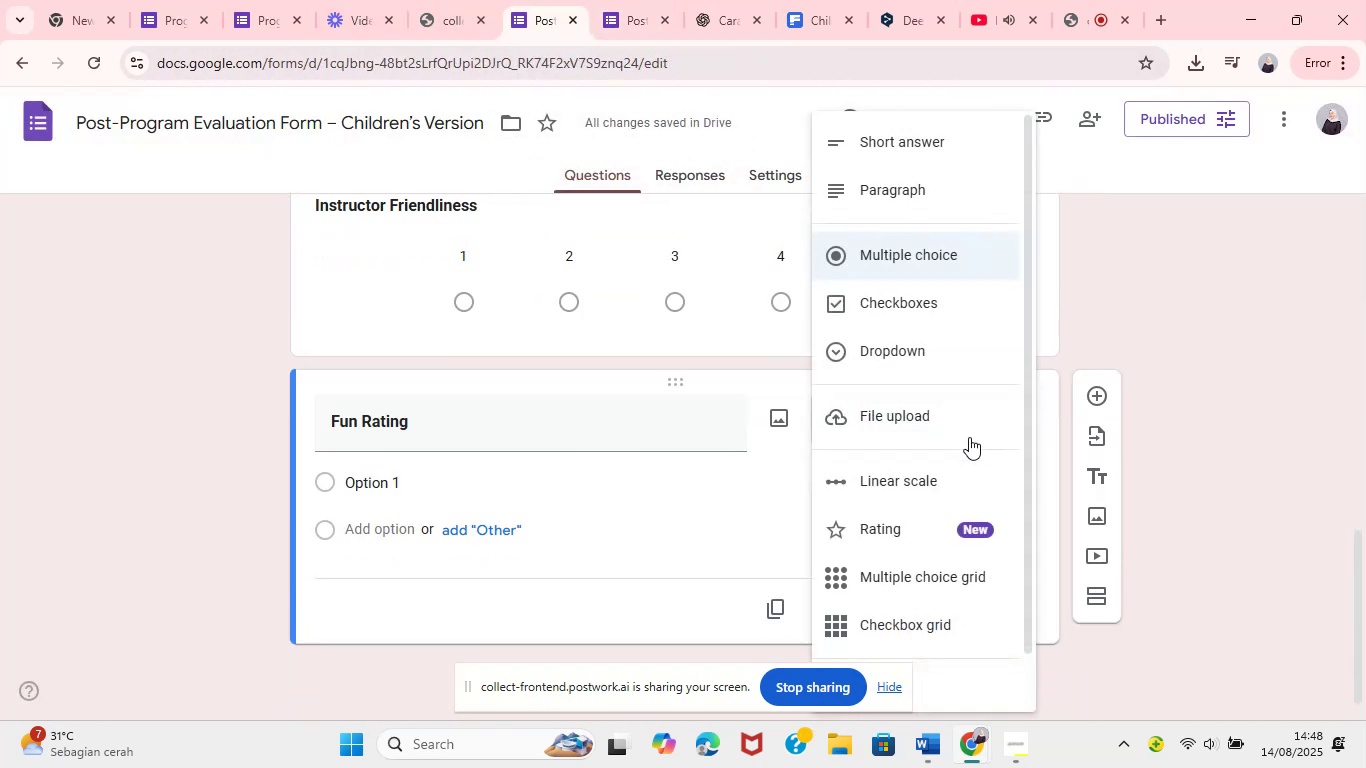 
left_click([906, 537])
 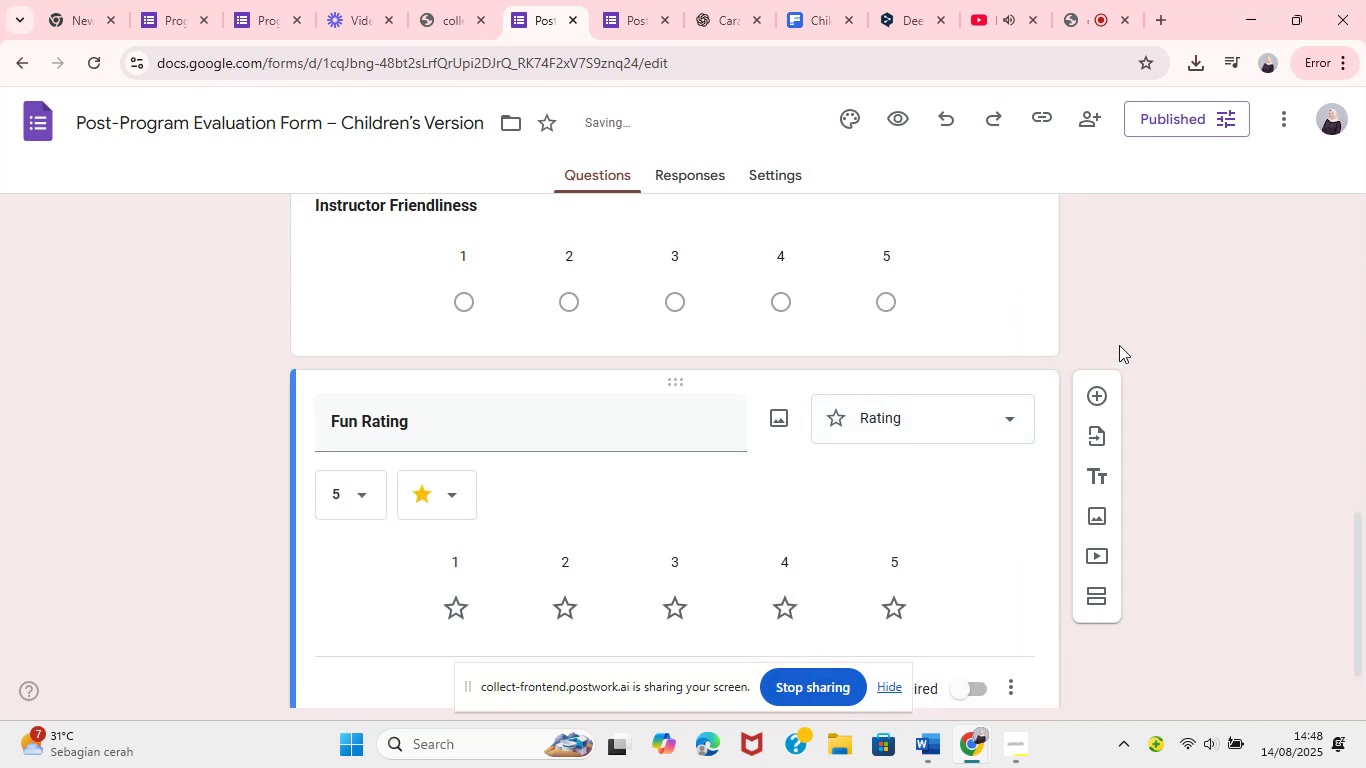 
left_click([1113, 307])
 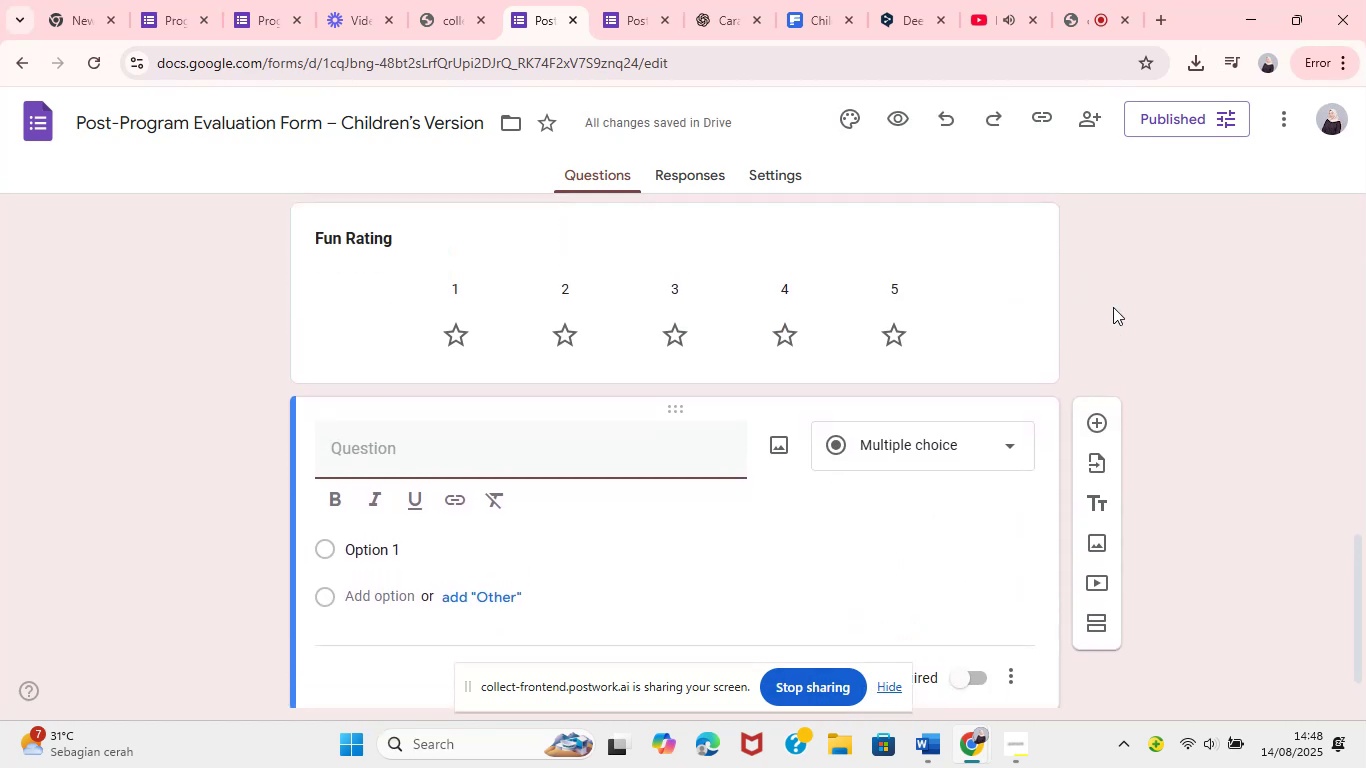 
wait(5.11)
 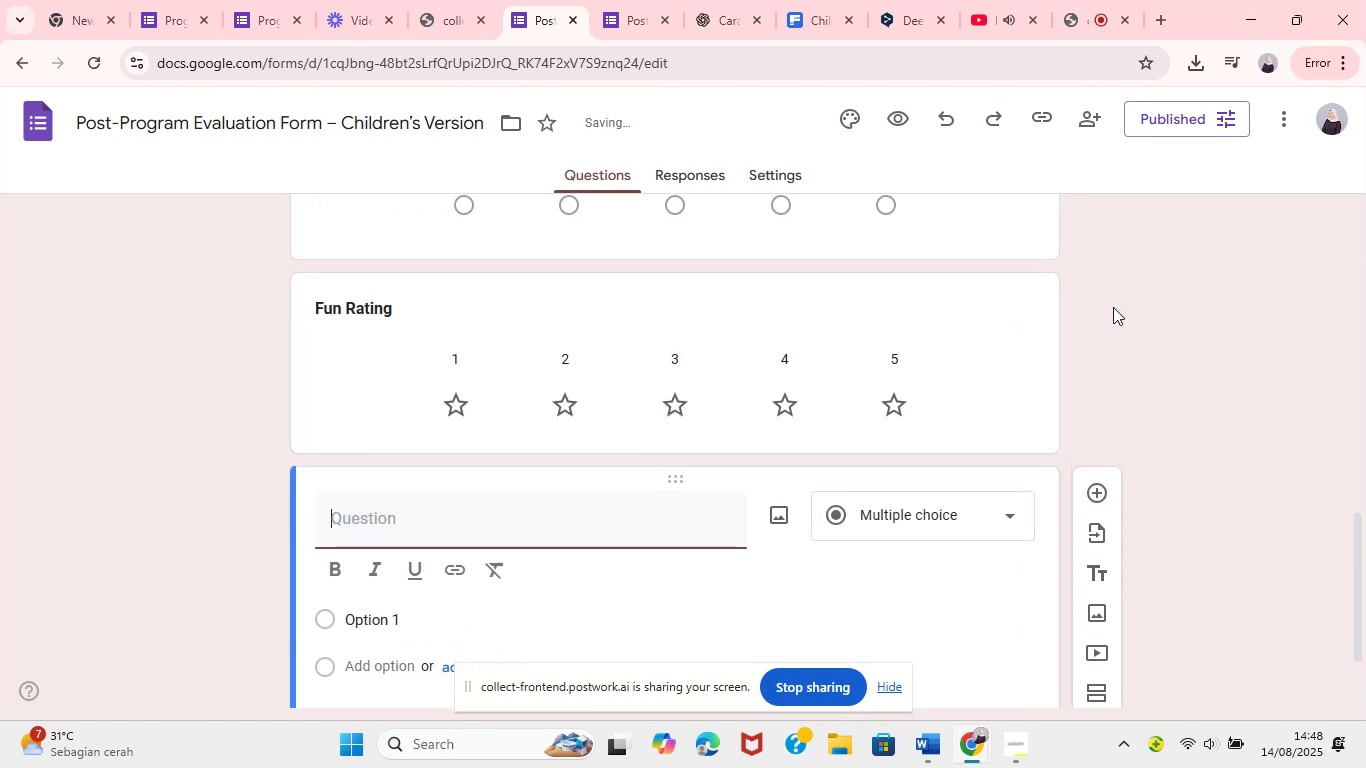 
left_click([610, 18])
 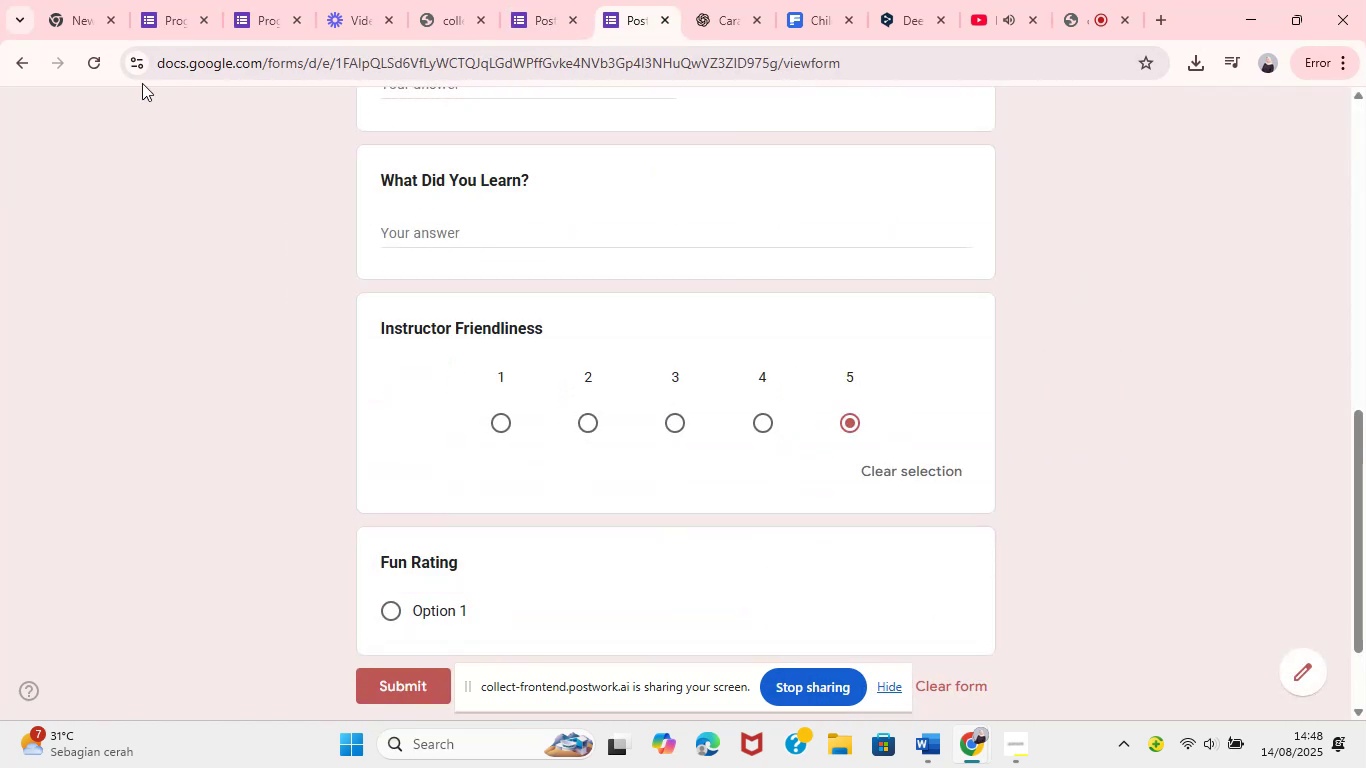 
left_click([87, 70])
 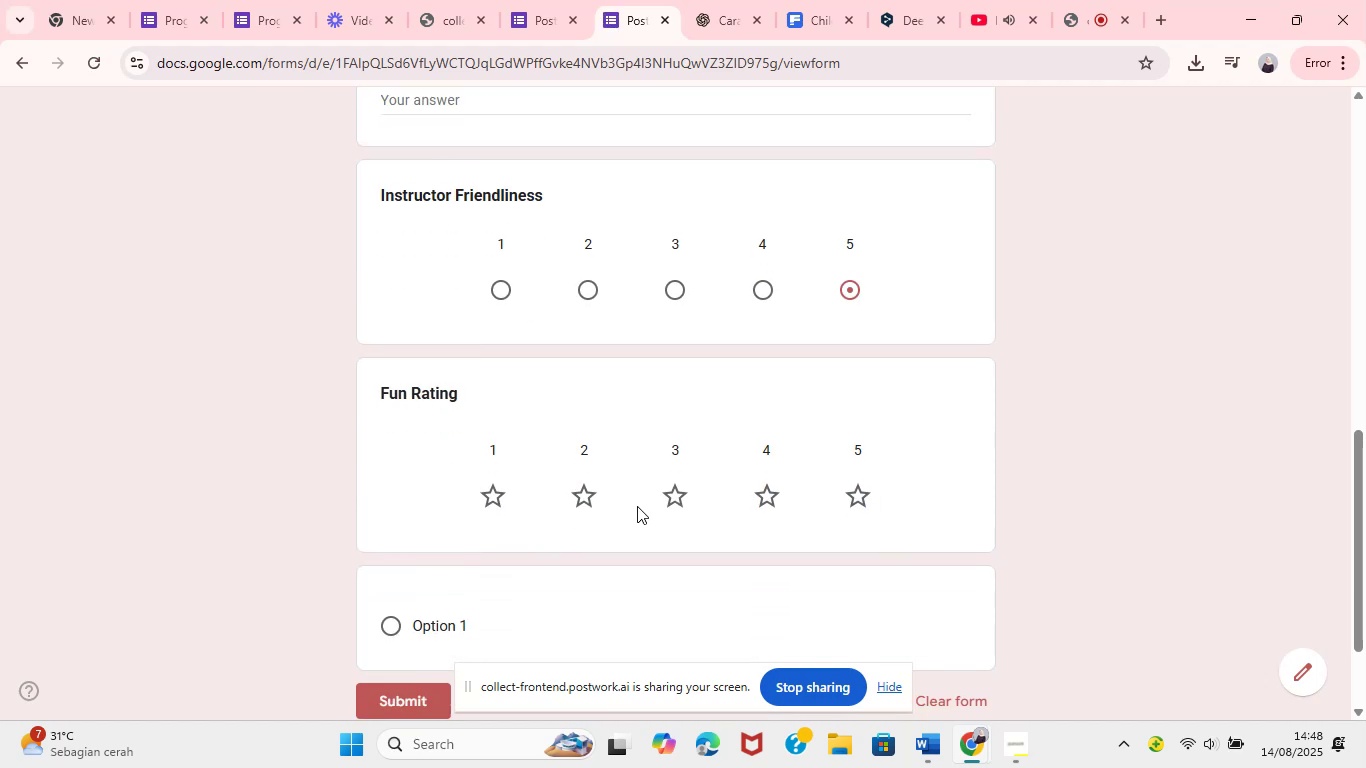 
left_click([856, 523])
 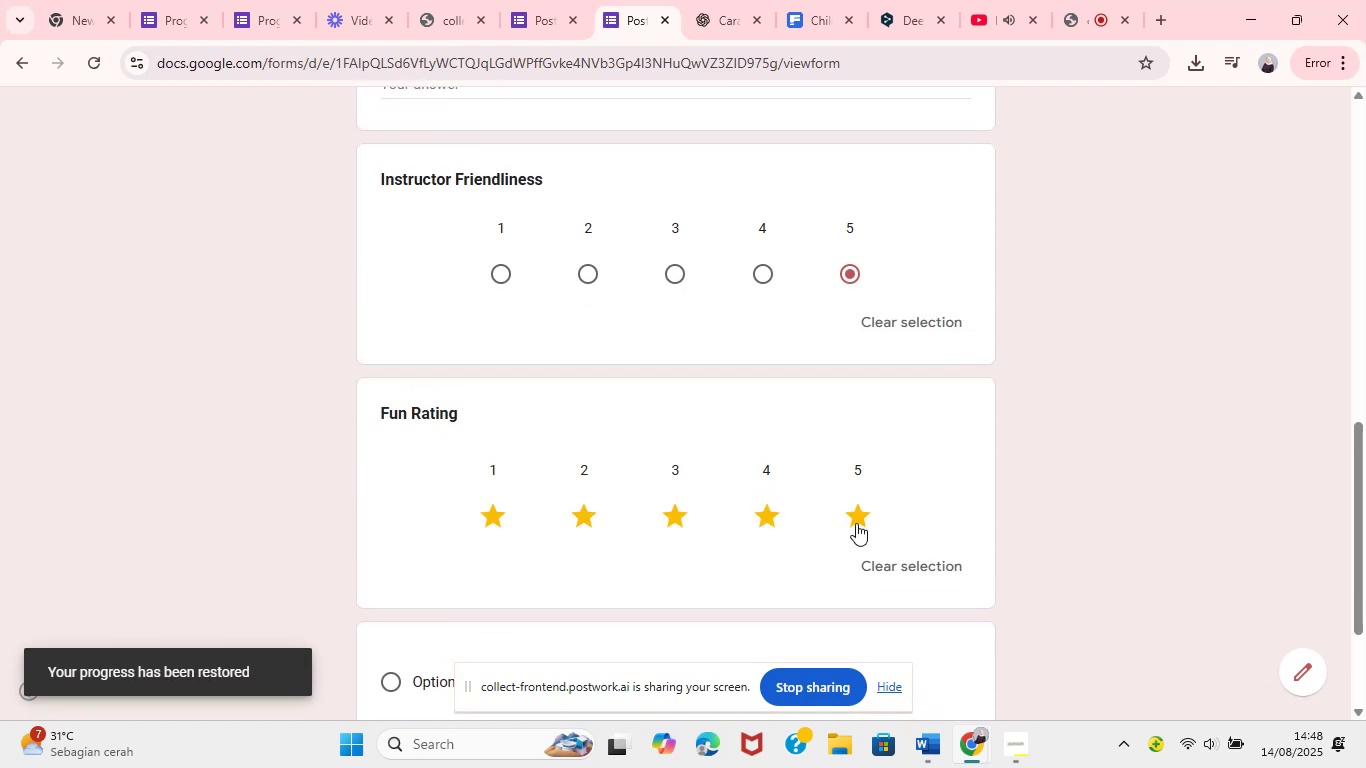 
left_click([856, 523])
 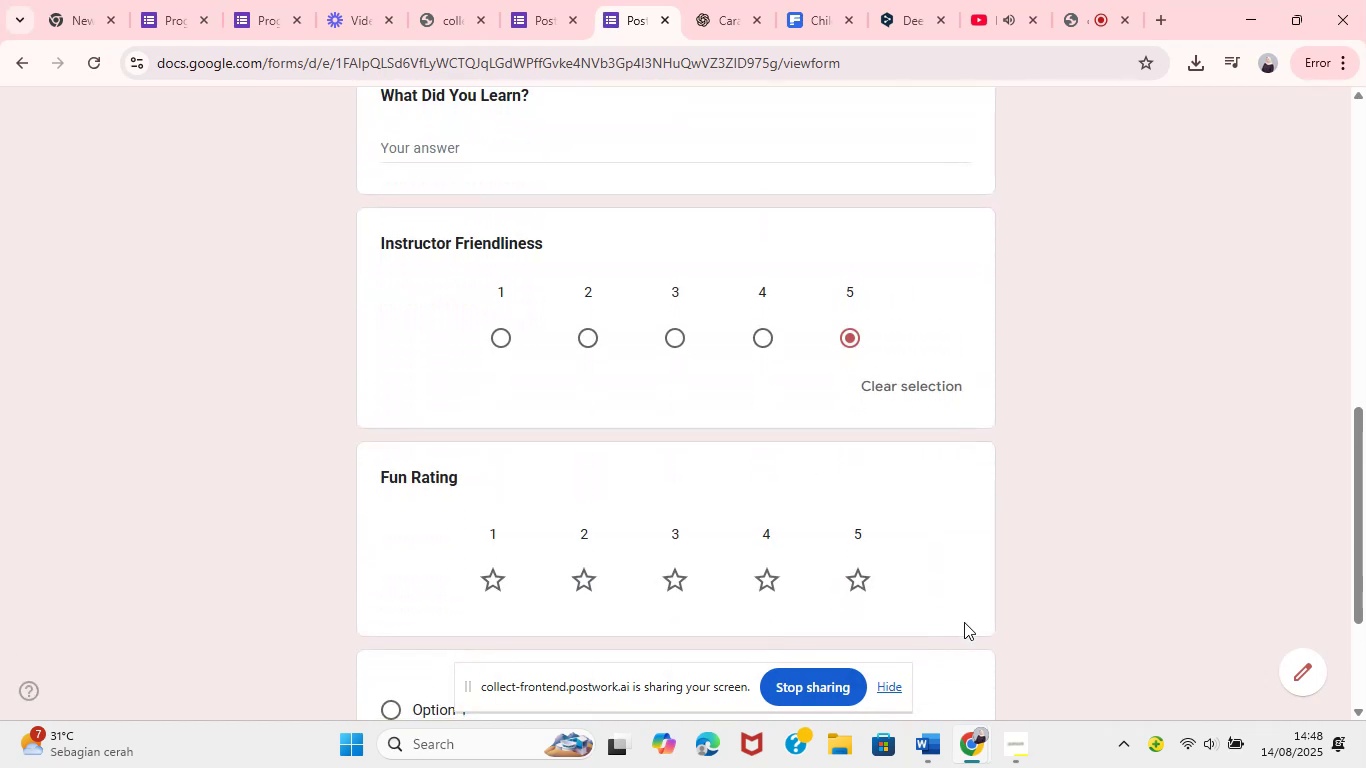 
wait(5.19)
 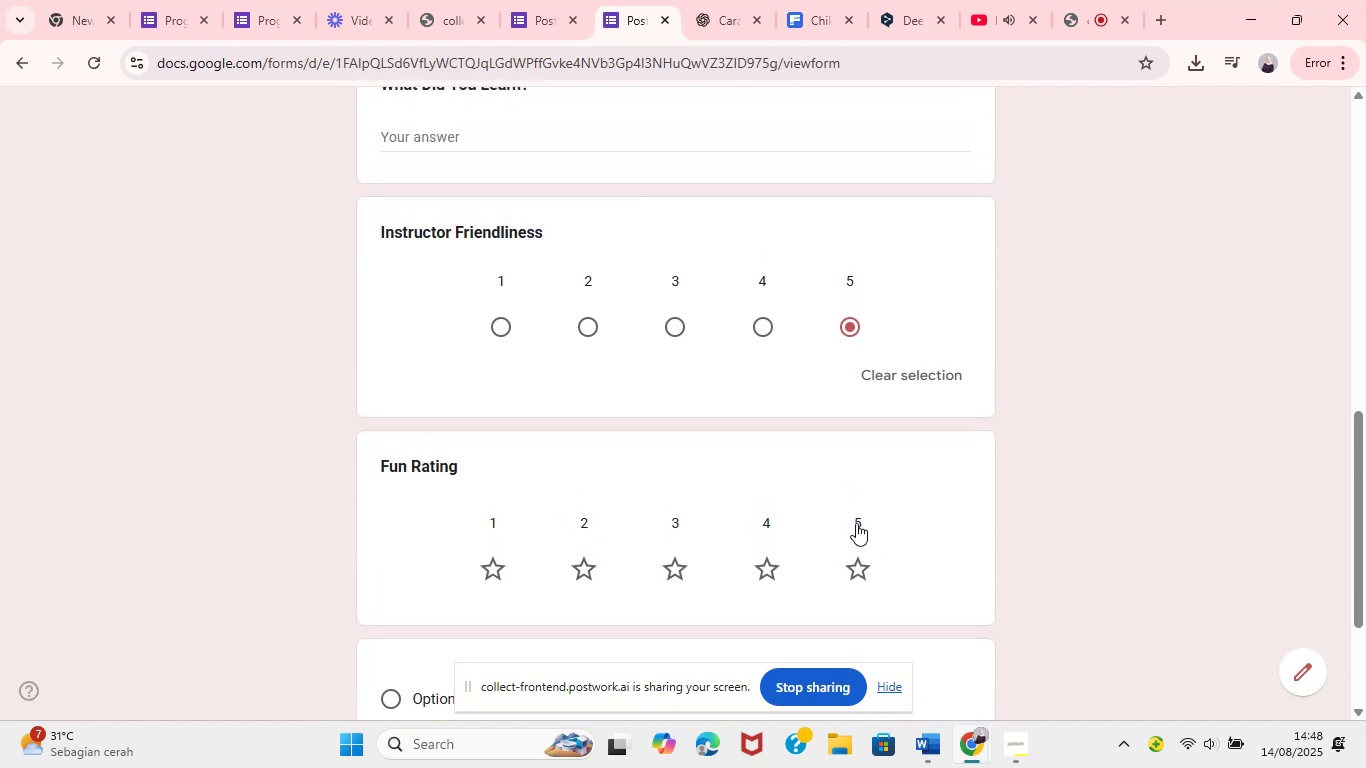 
left_click([973, 575])
 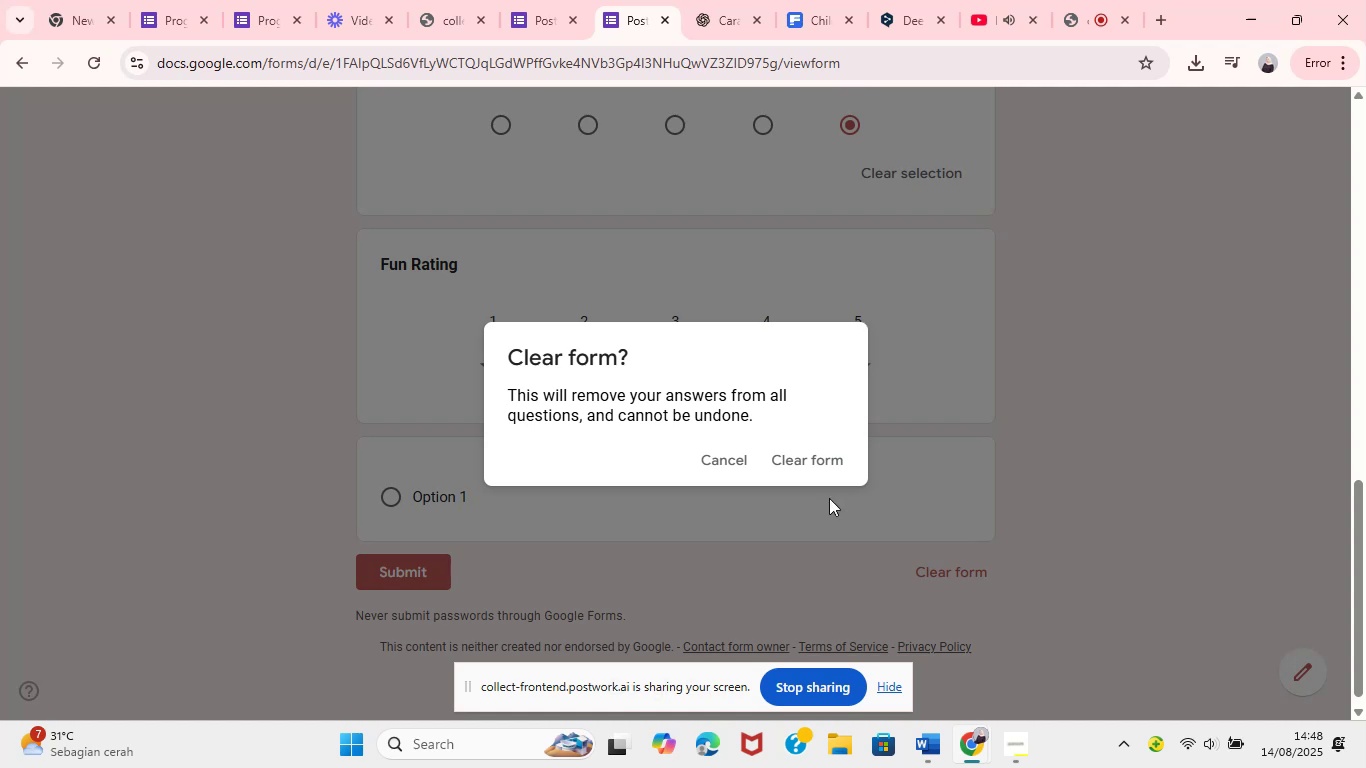 
left_click([710, 453])
 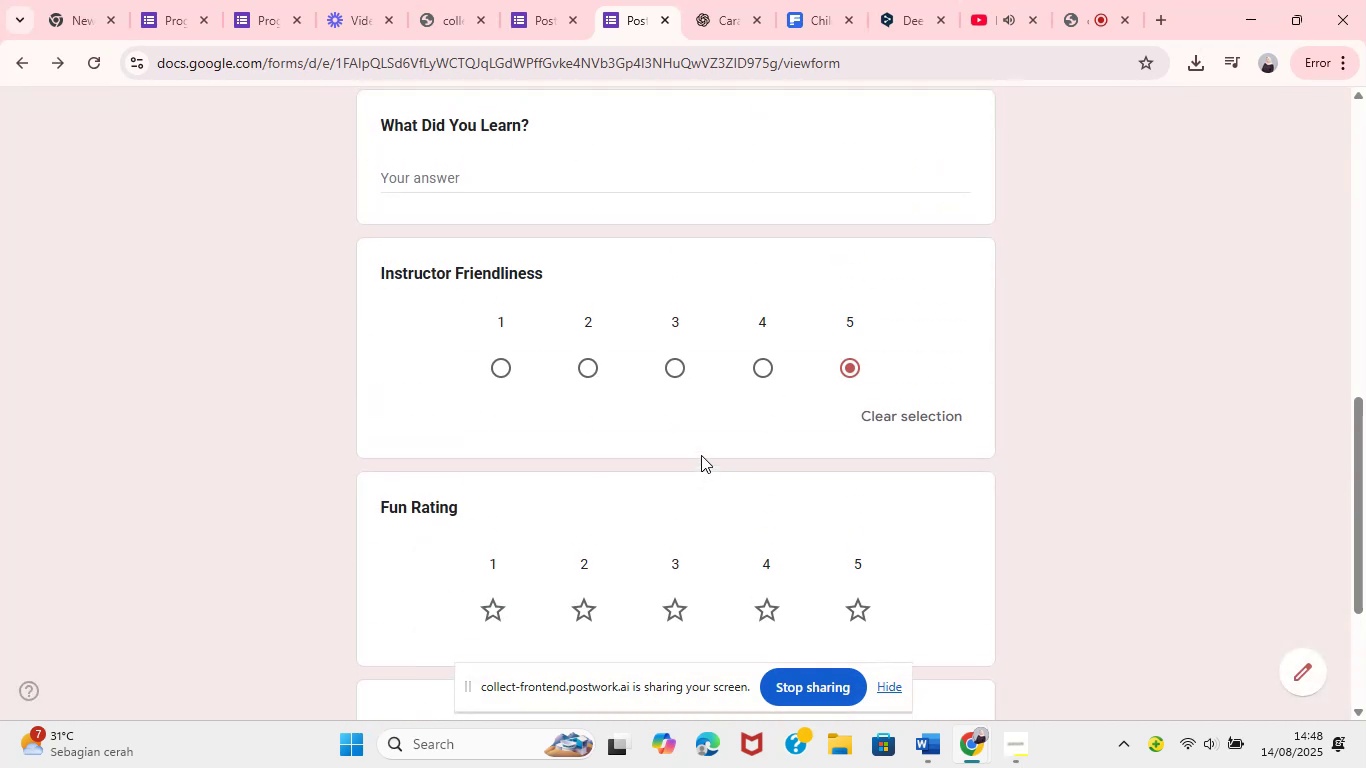 
scroll: coordinate [510, 432], scroll_direction: up, amount: 2.0
 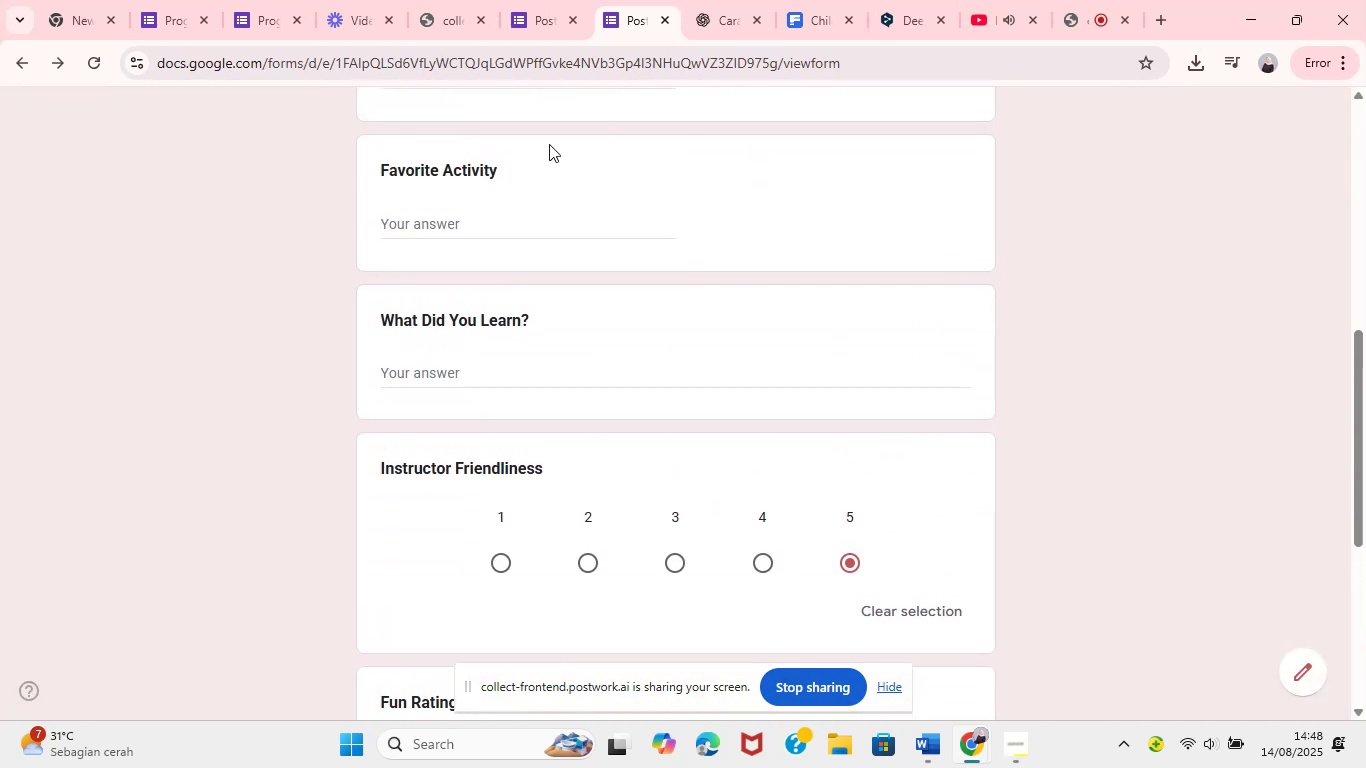 
left_click([543, 18])
 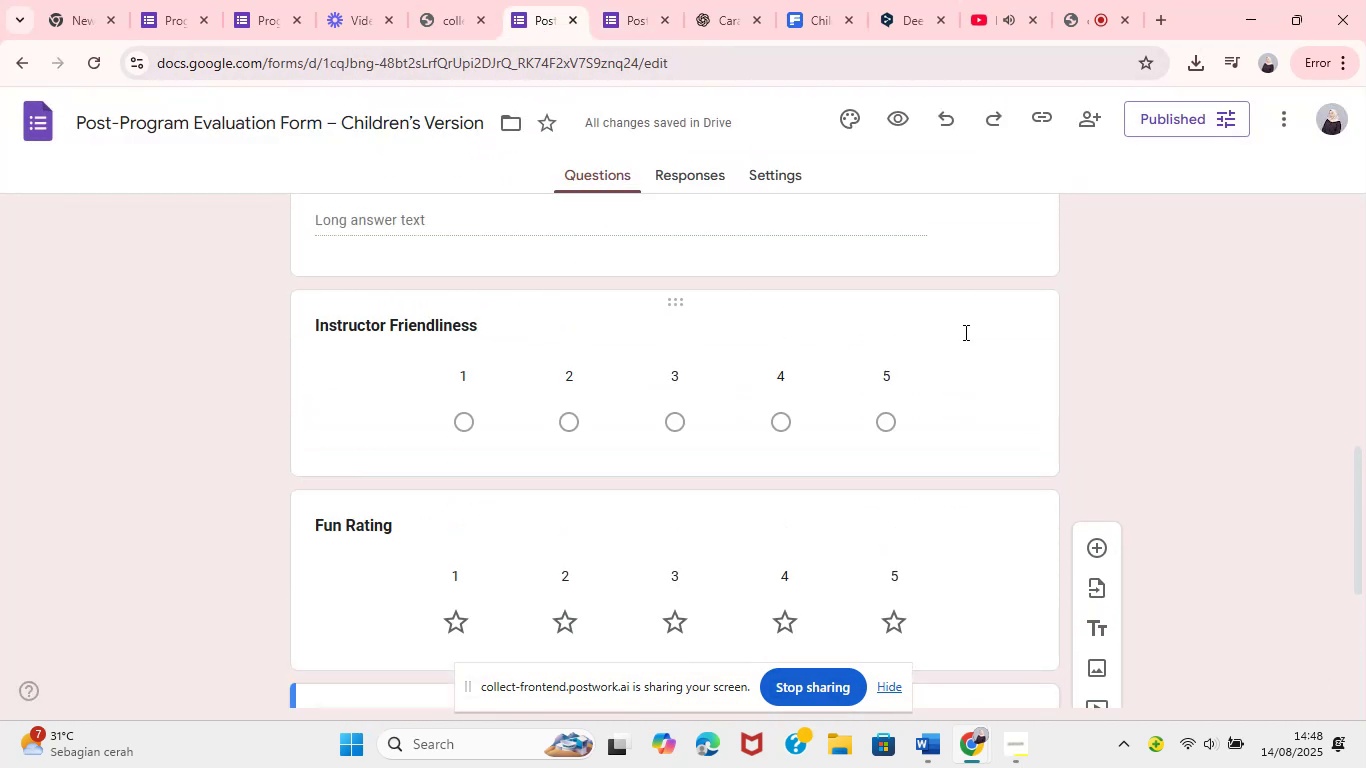 
left_click([939, 371])
 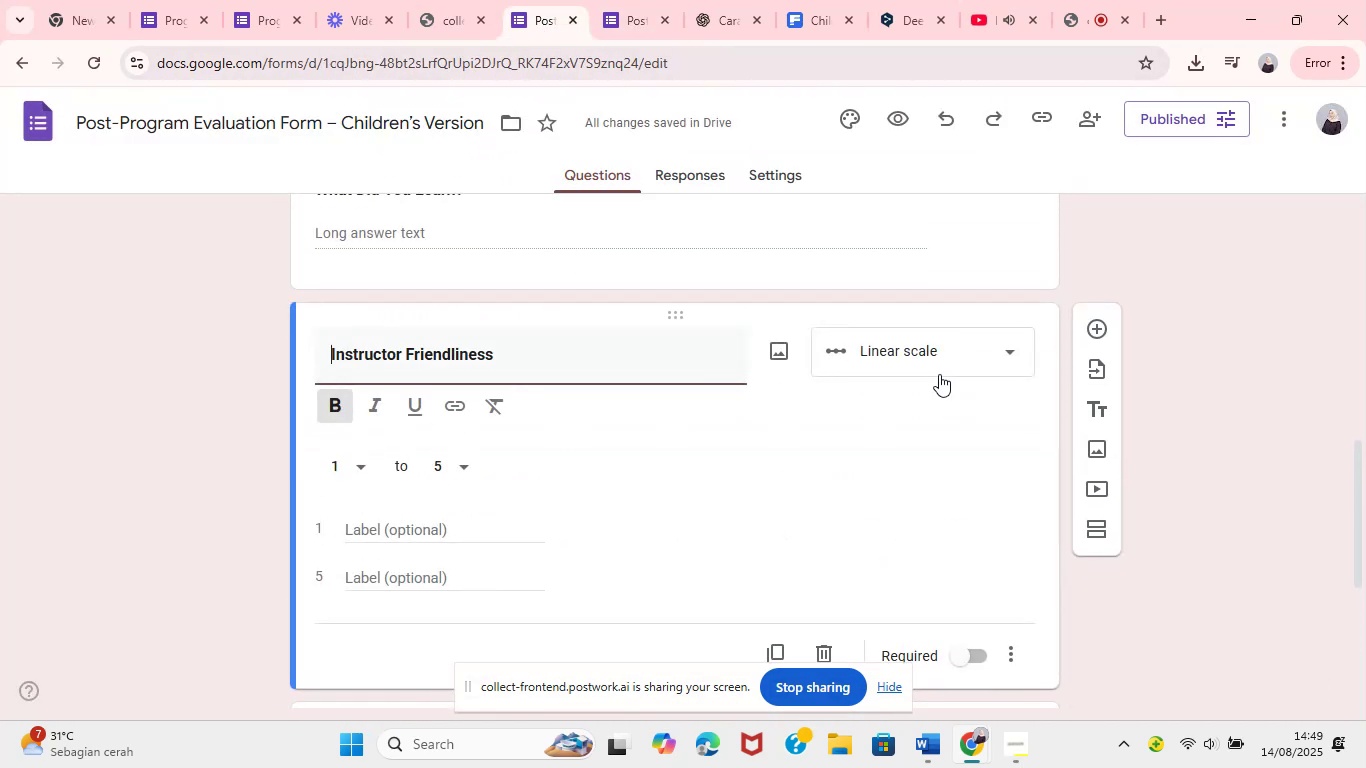 
left_click([1004, 358])
 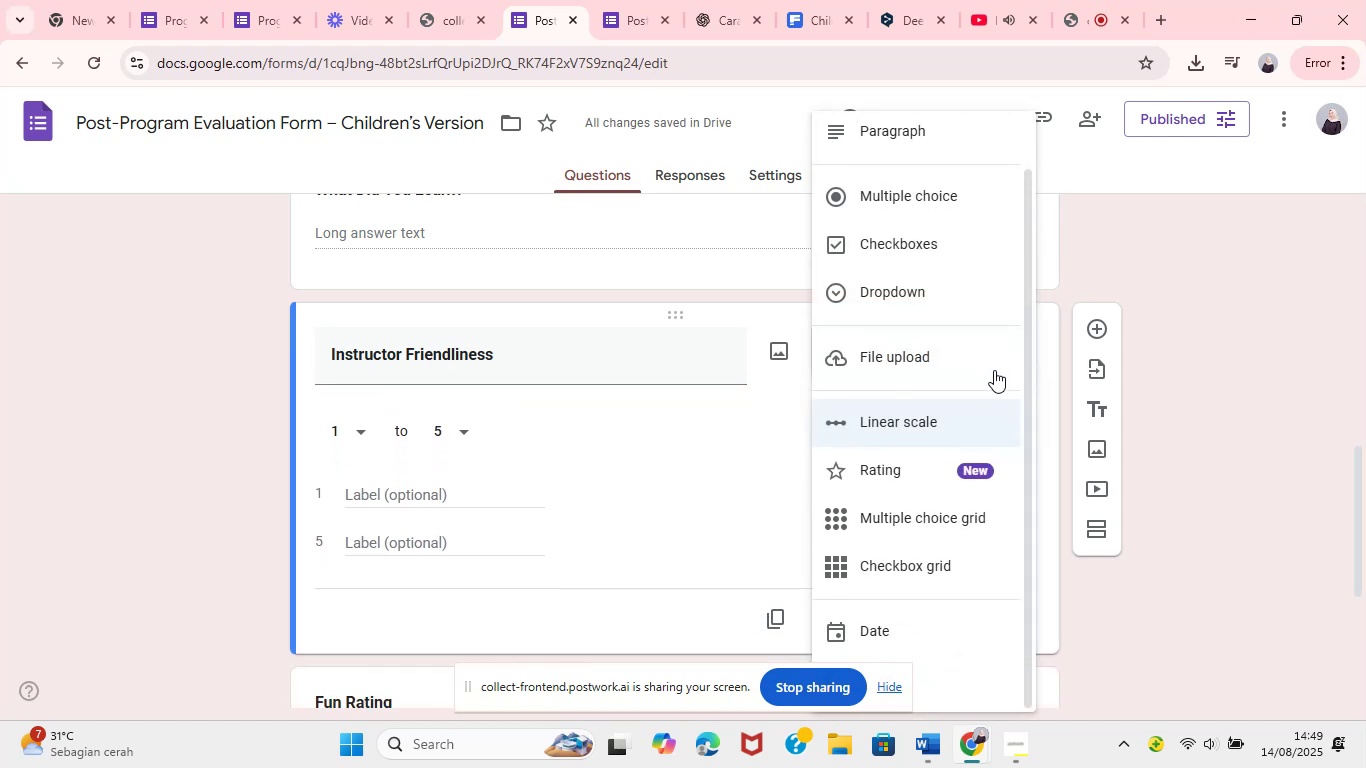 
left_click([947, 461])
 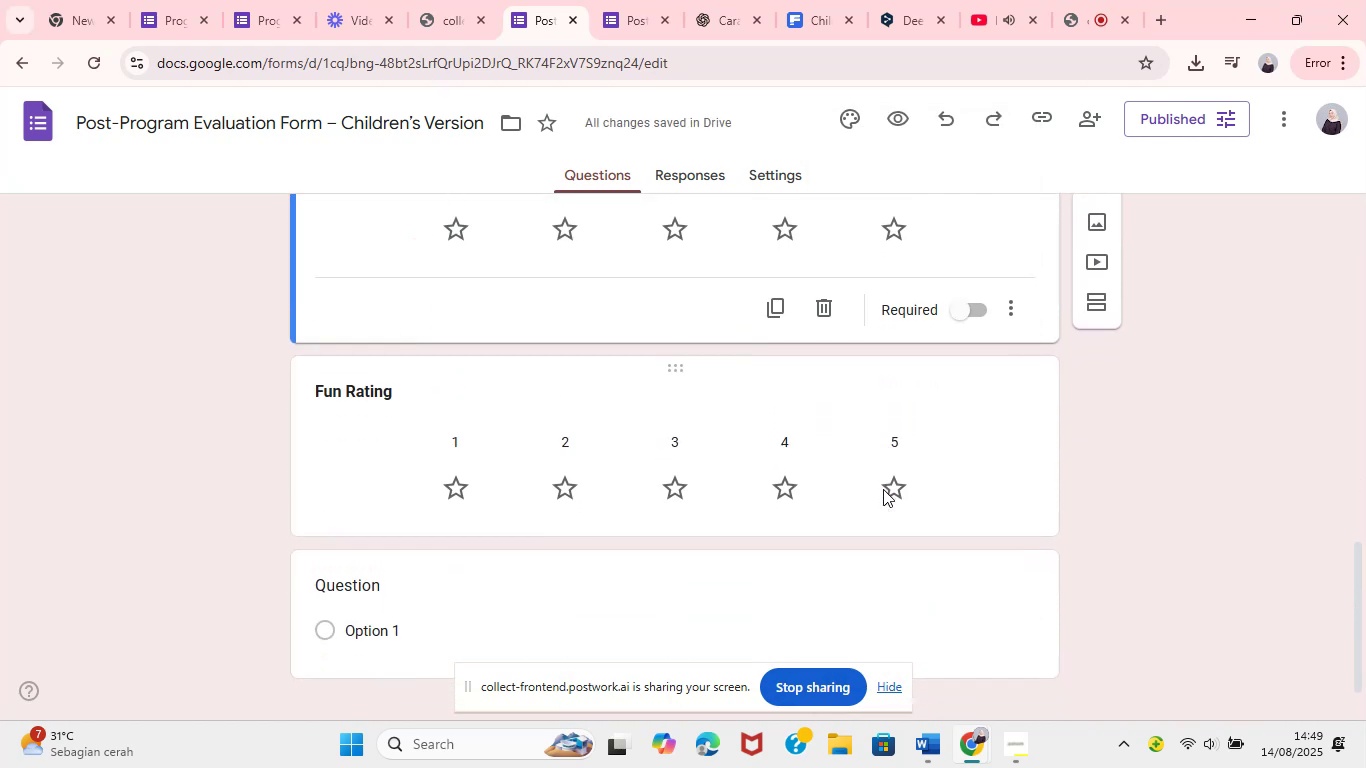 
mouse_move([878, 587])
 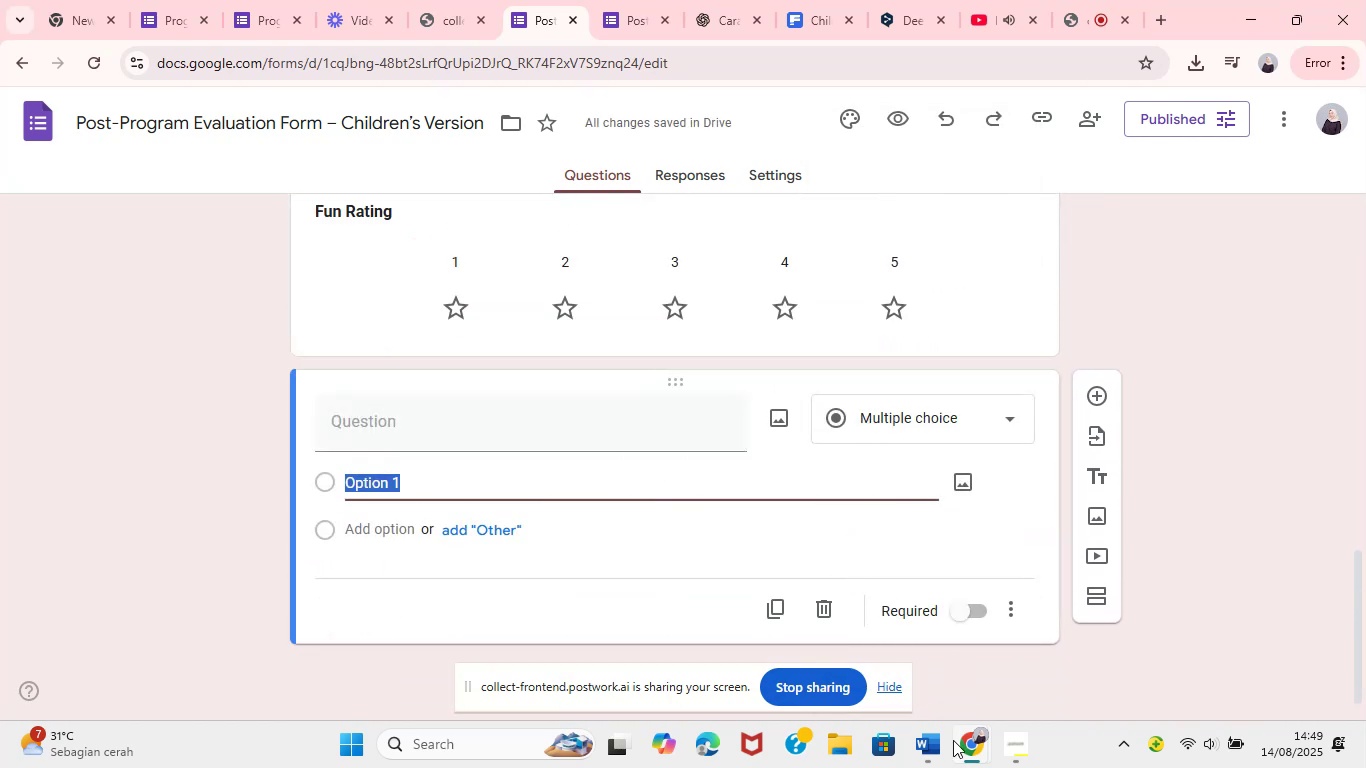 
left_click([944, 761])
 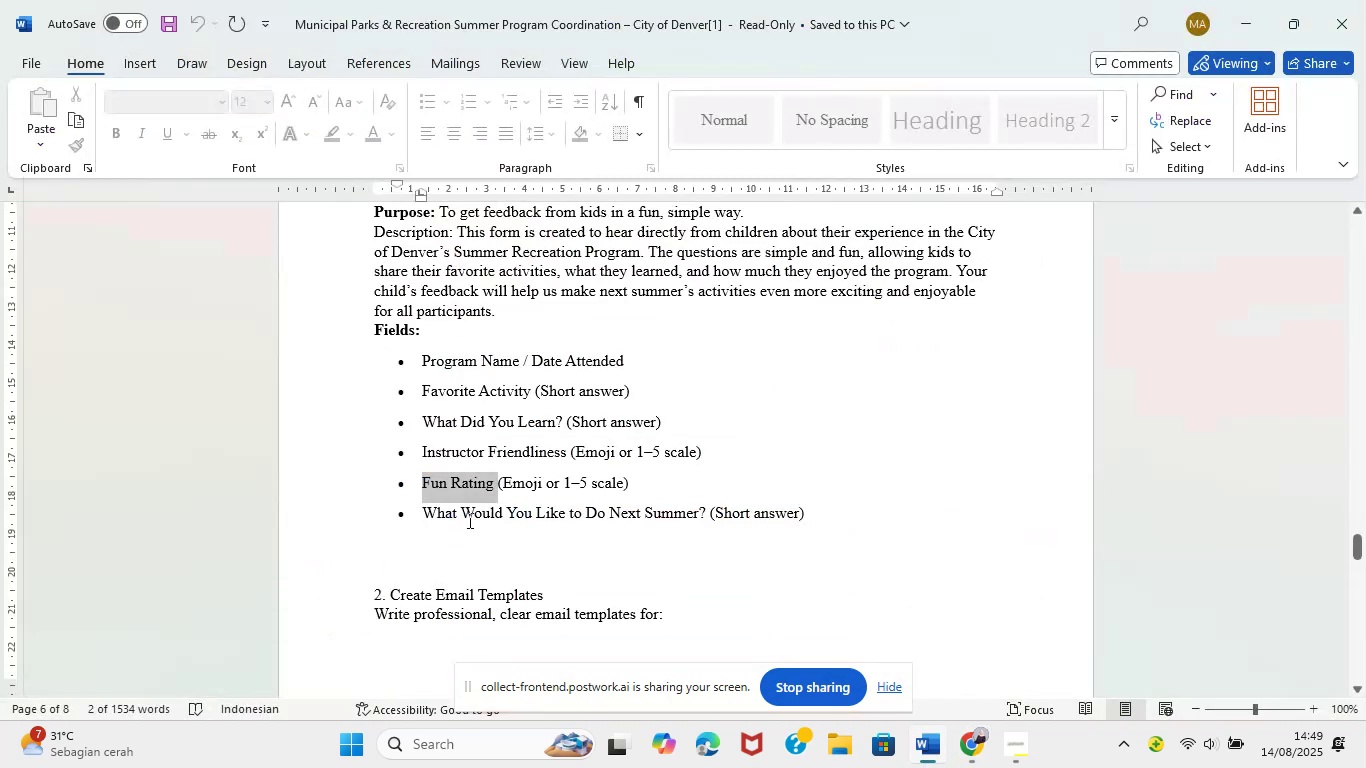 
left_click_drag(start_coordinate=[425, 517], to_coordinate=[704, 512])
 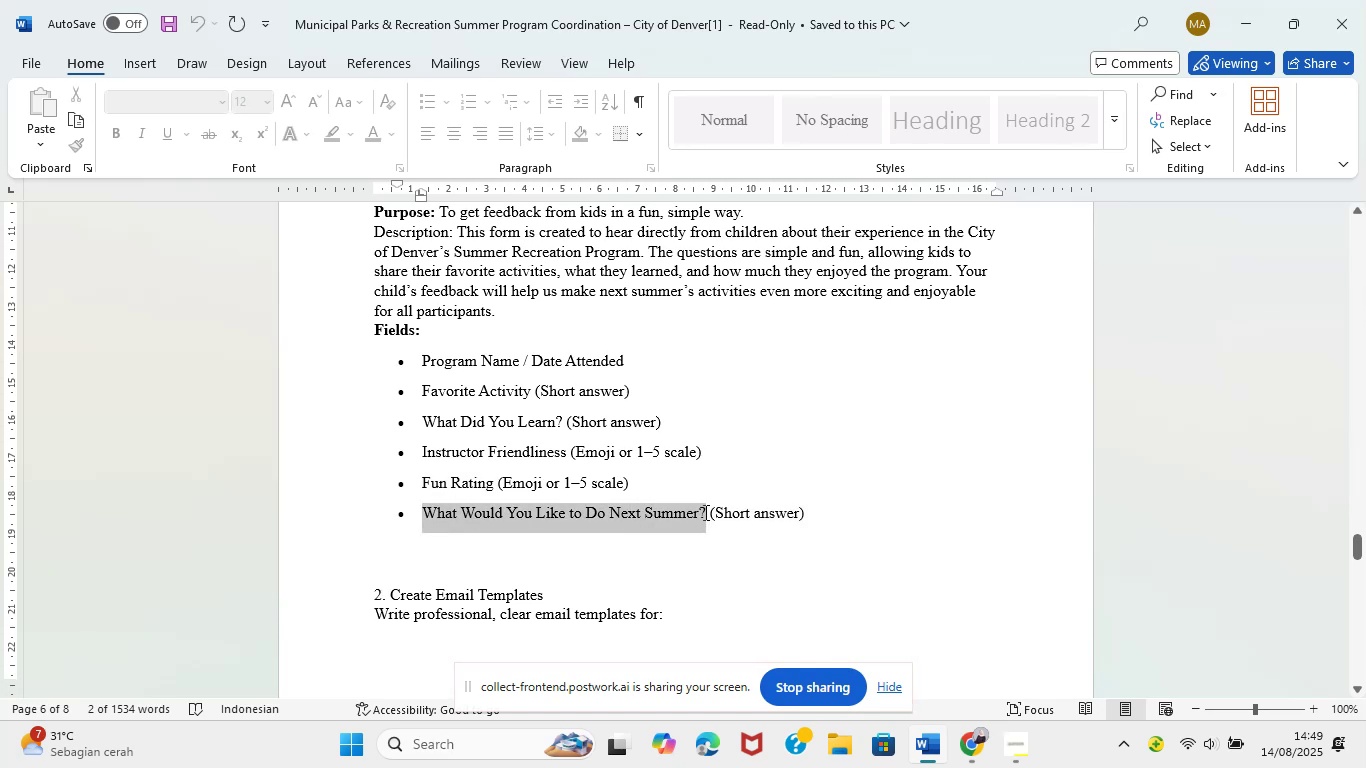 
key(Control+C)
 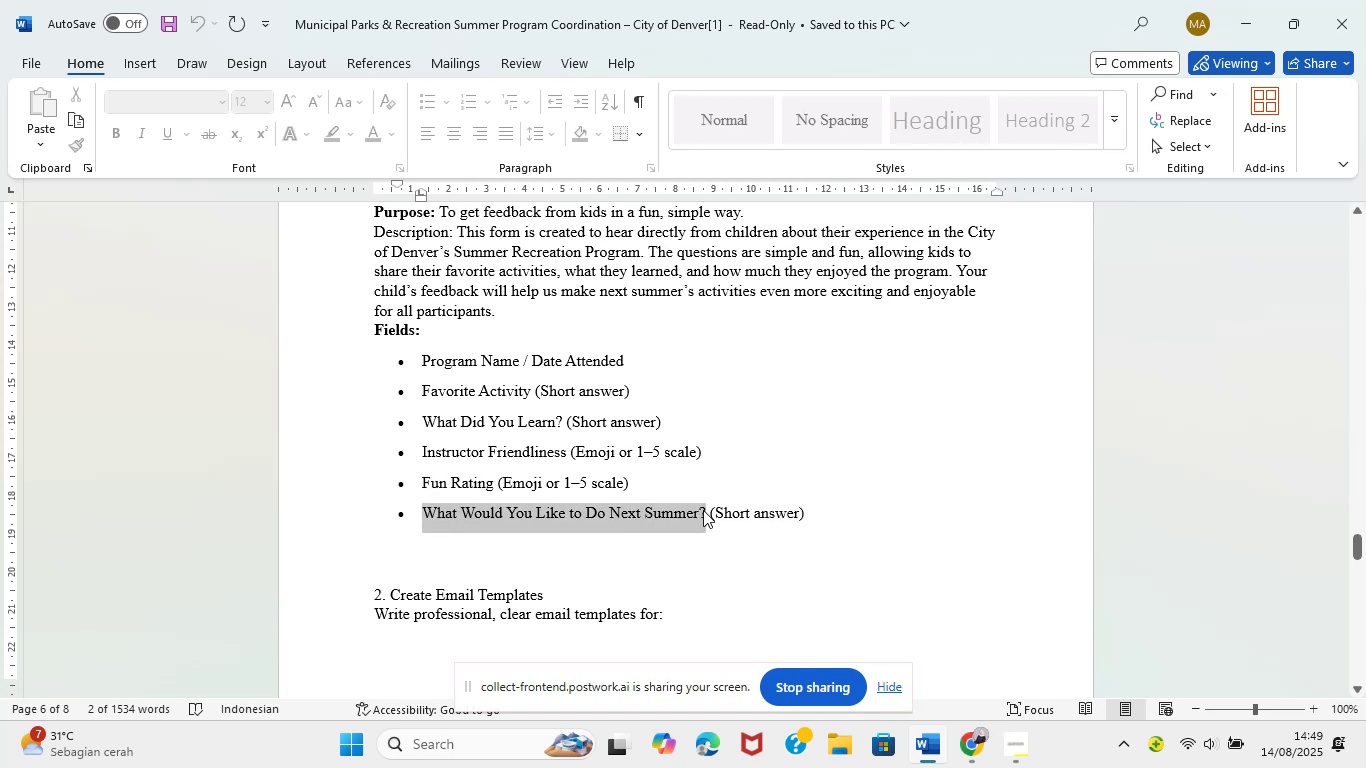 
key(Control+C)
 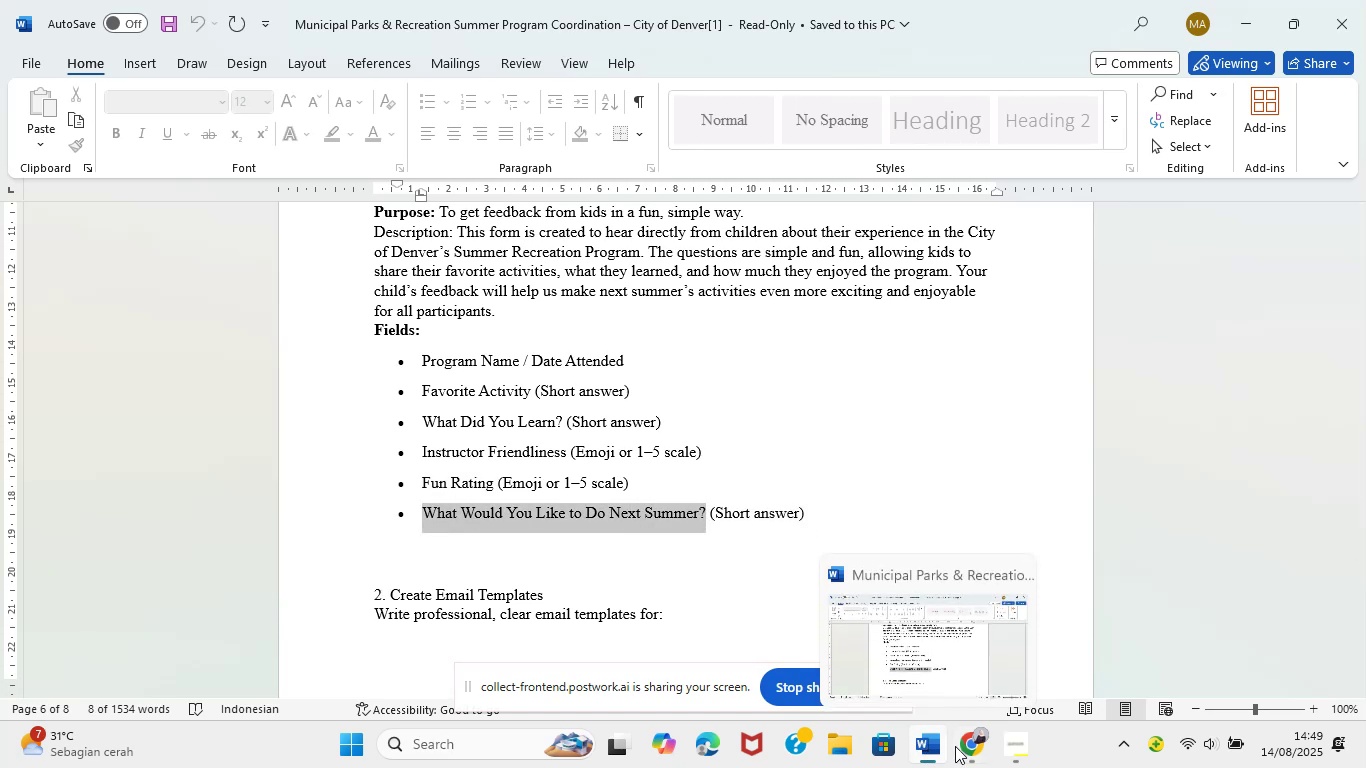 
left_click([839, 642])
 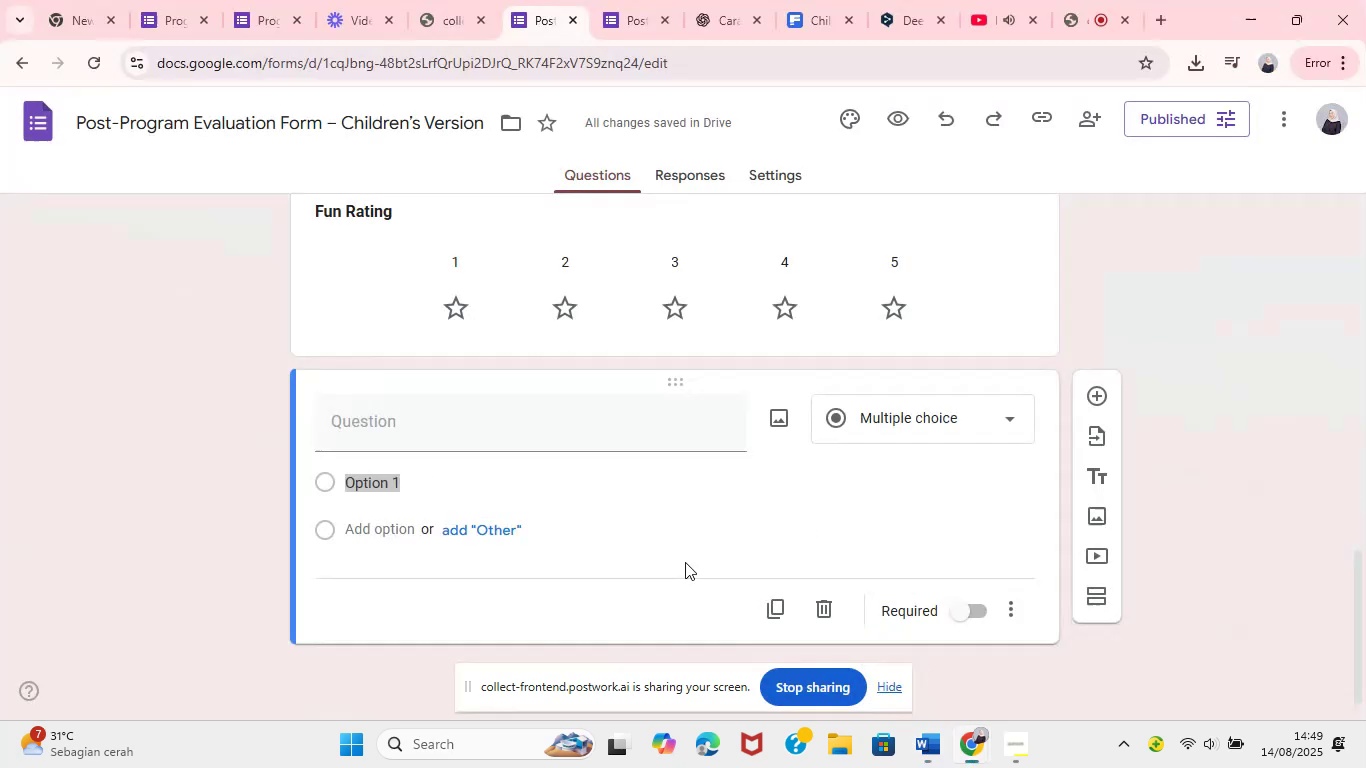 
left_click([480, 438])
 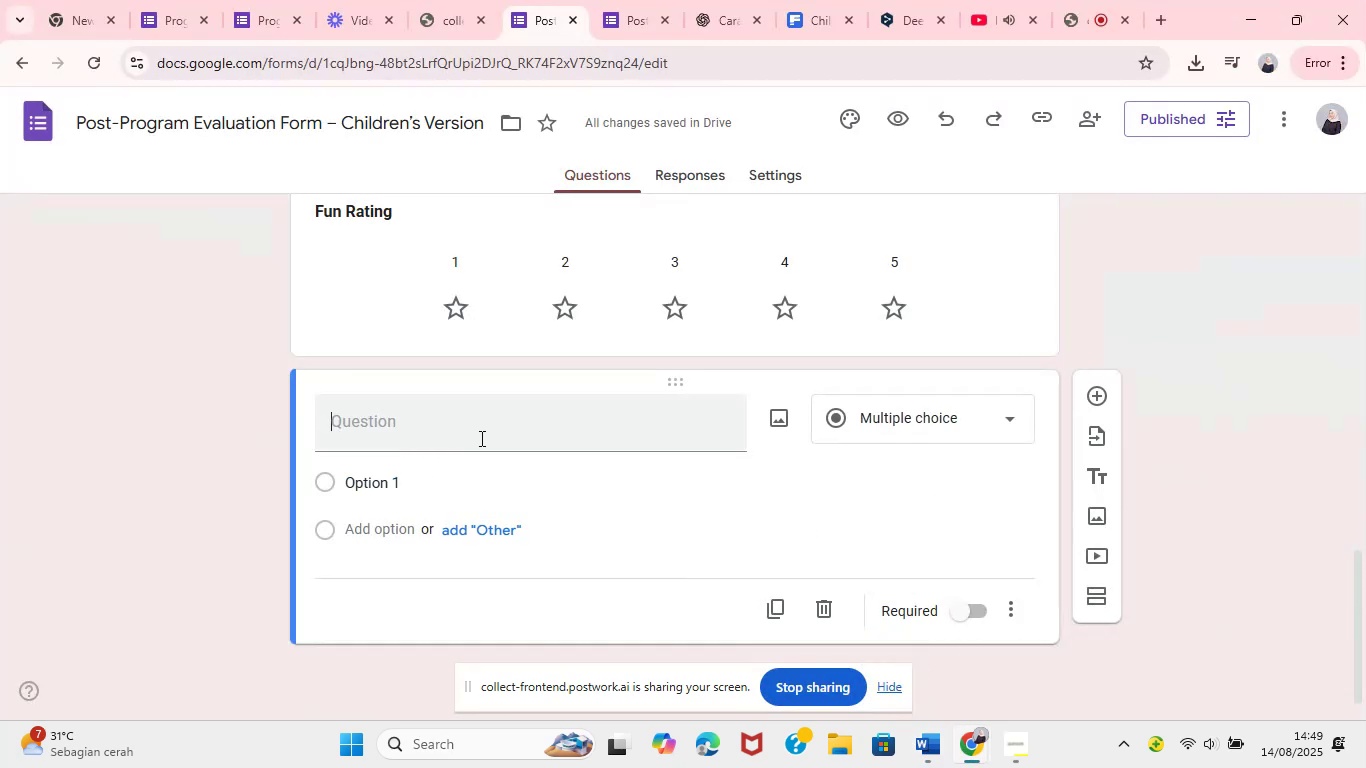 
key(Control+V)
 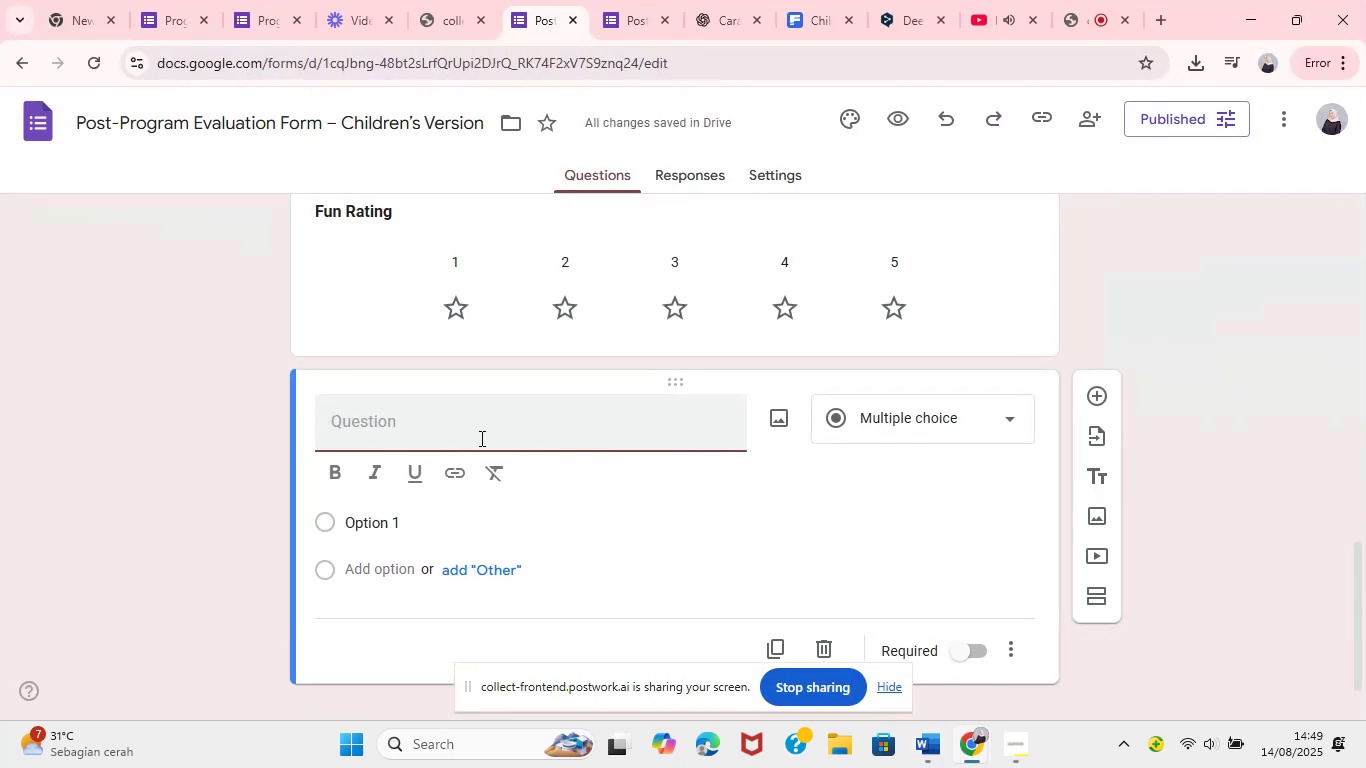 
key(Control+A)
 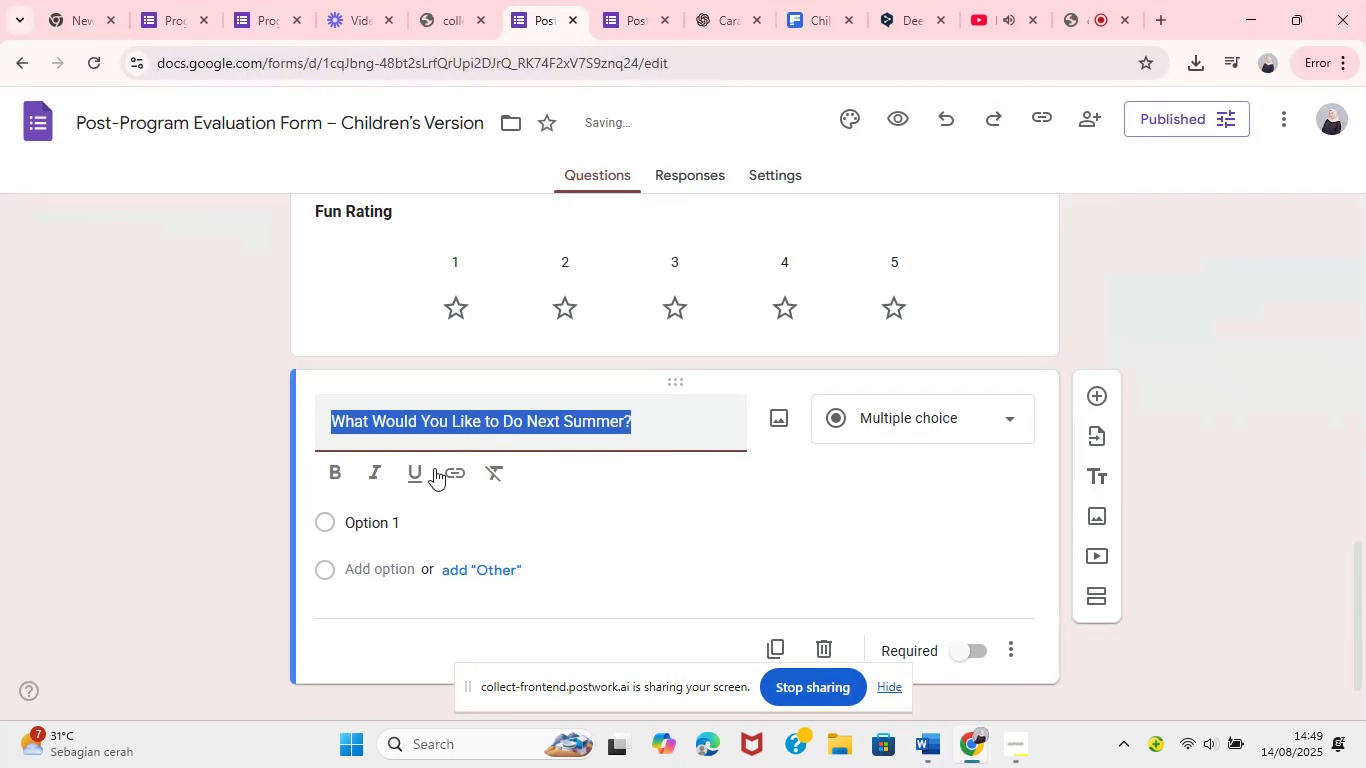 
left_click([333, 474])
 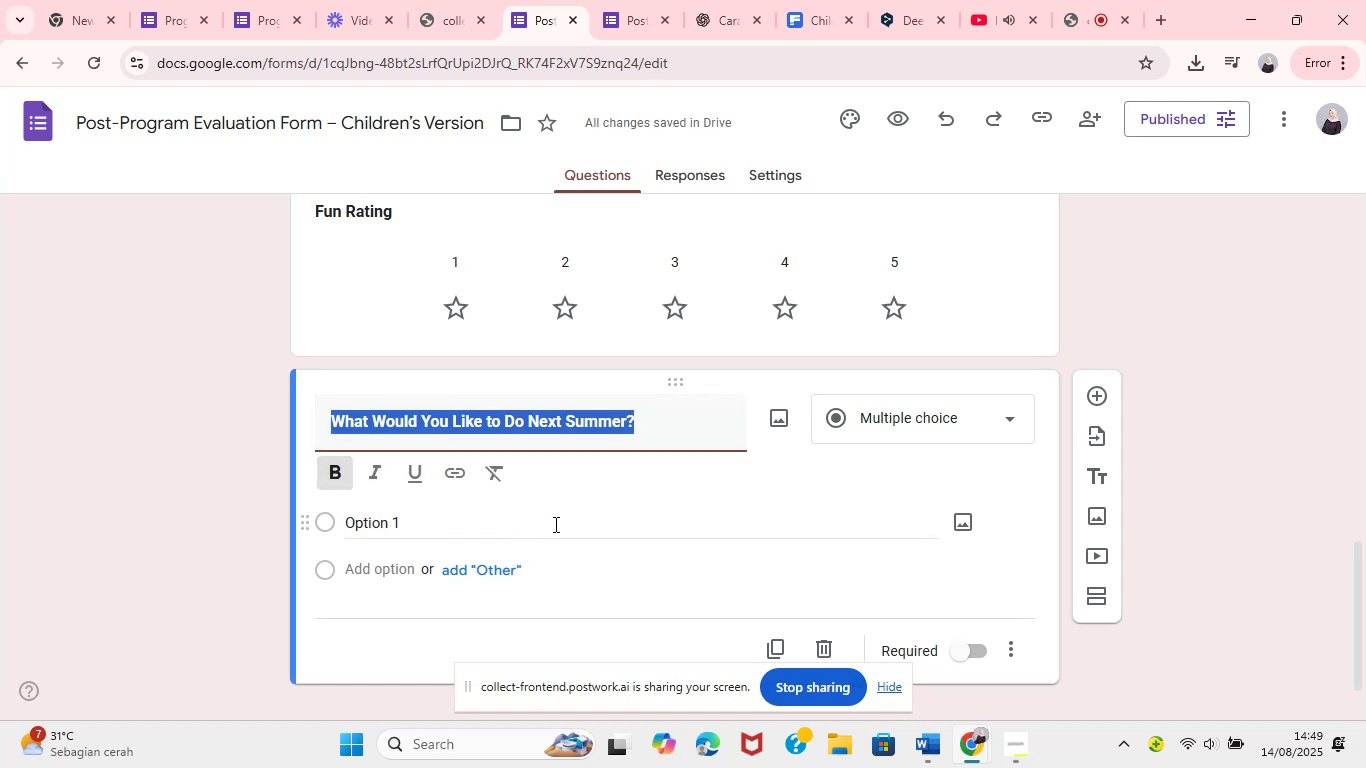 
wait(5.33)
 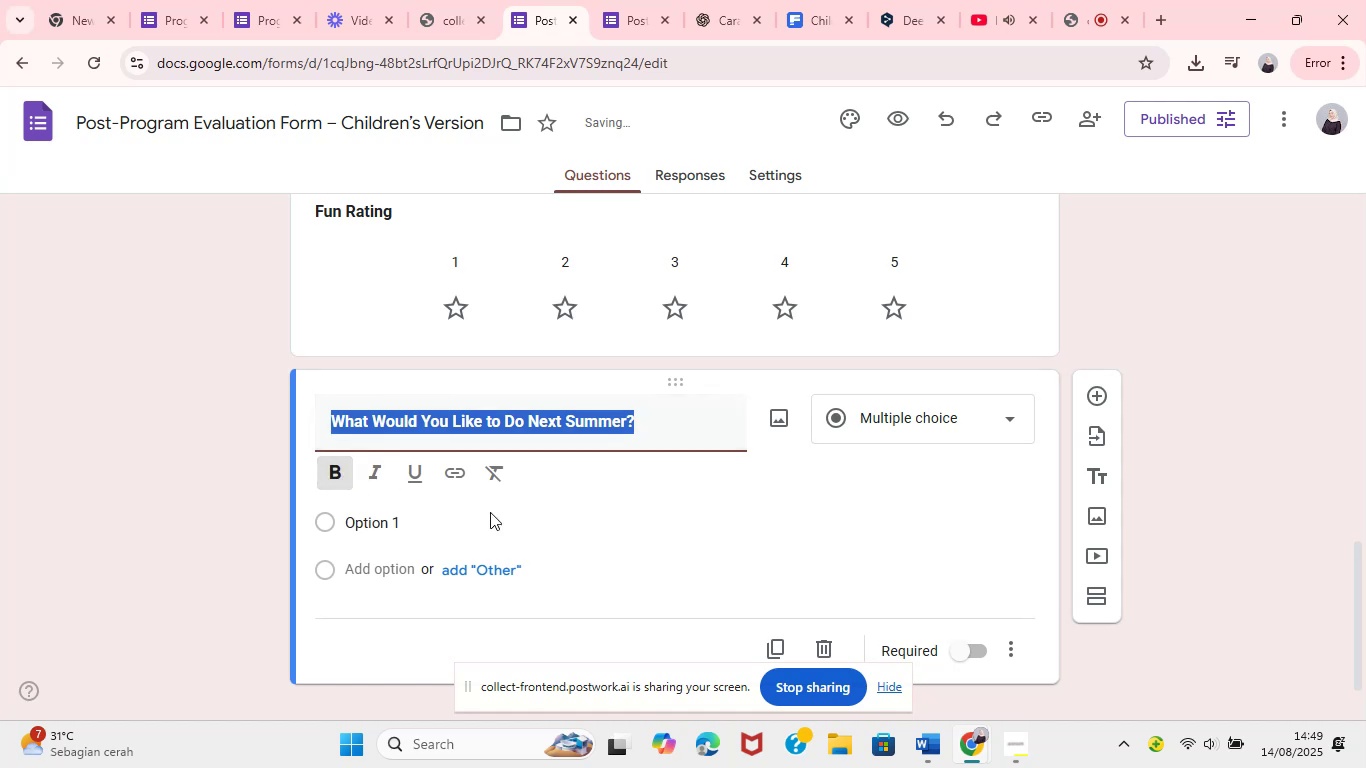 
left_click([884, 414])
 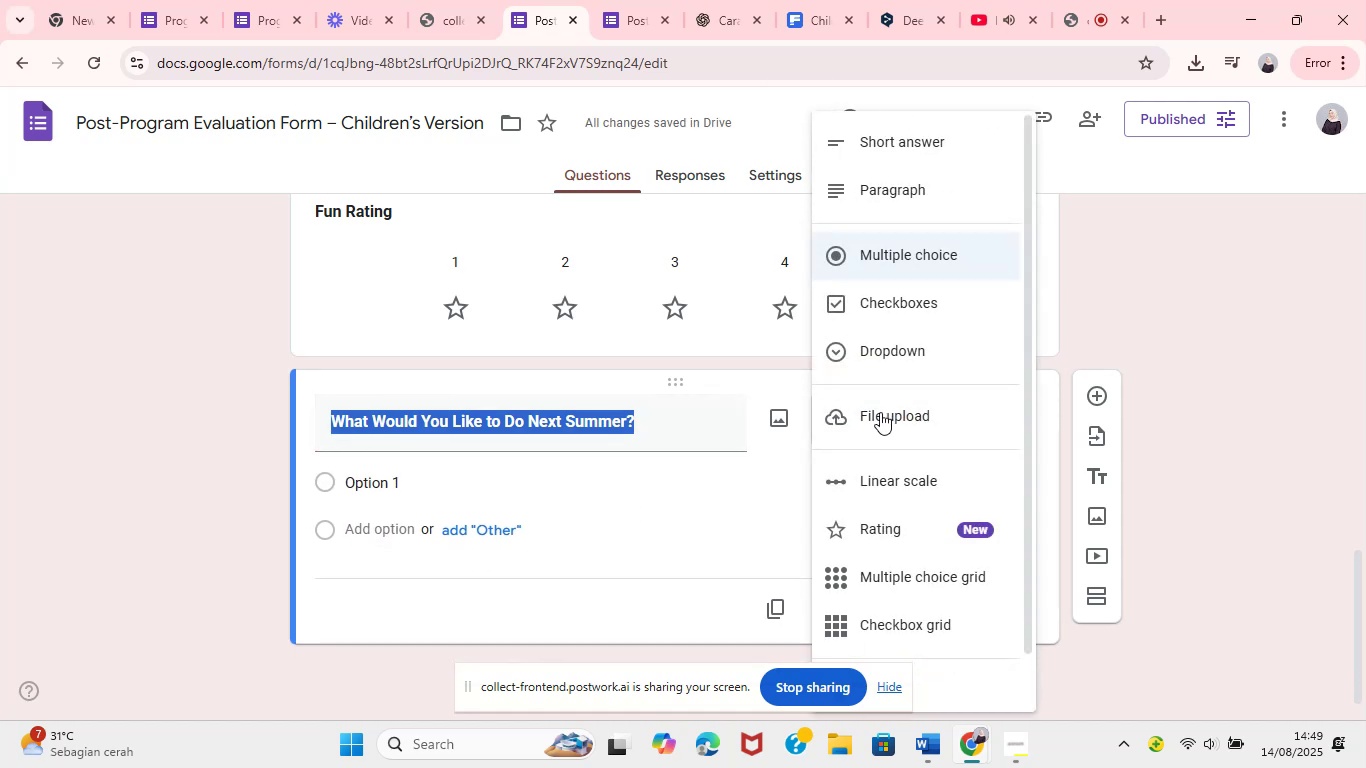 
left_click([939, 144])
 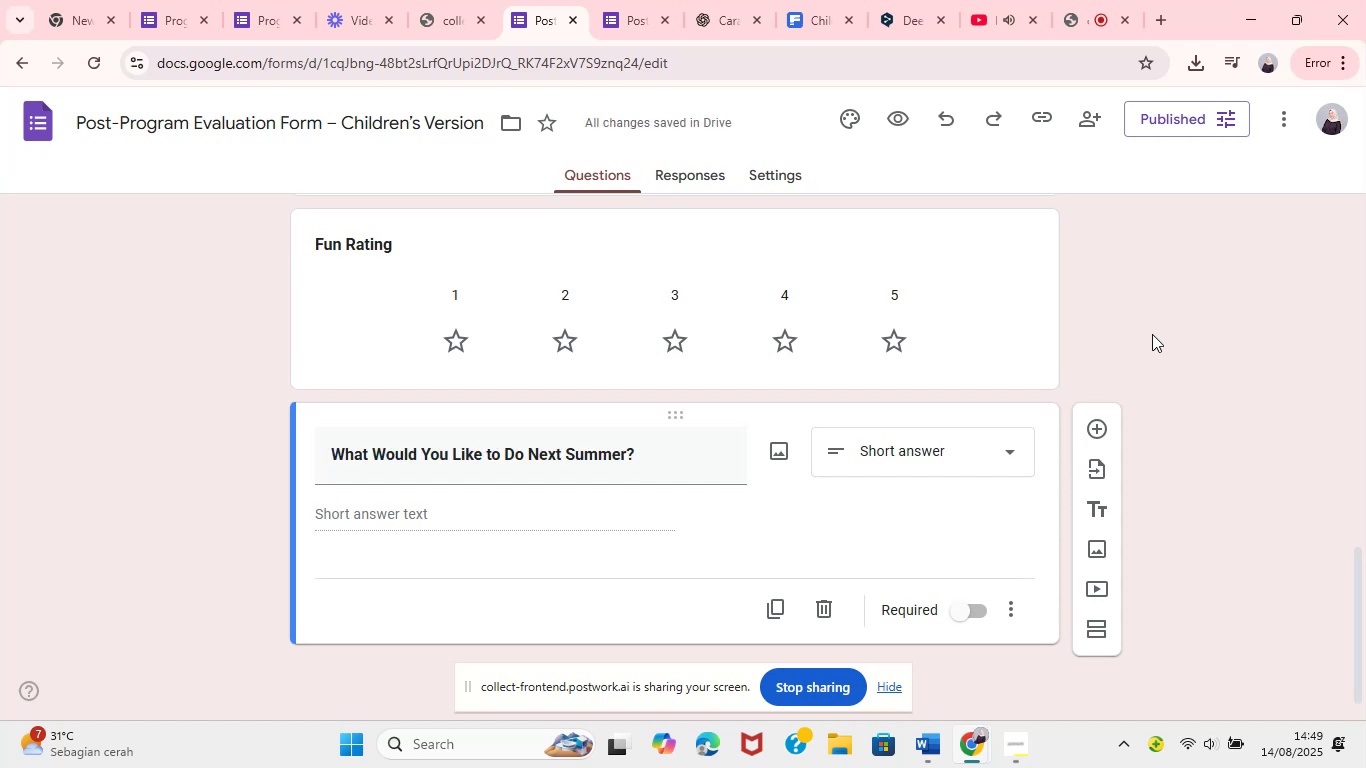 
scroll: coordinate [113, 0], scroll_direction: up, amount: 4.0
 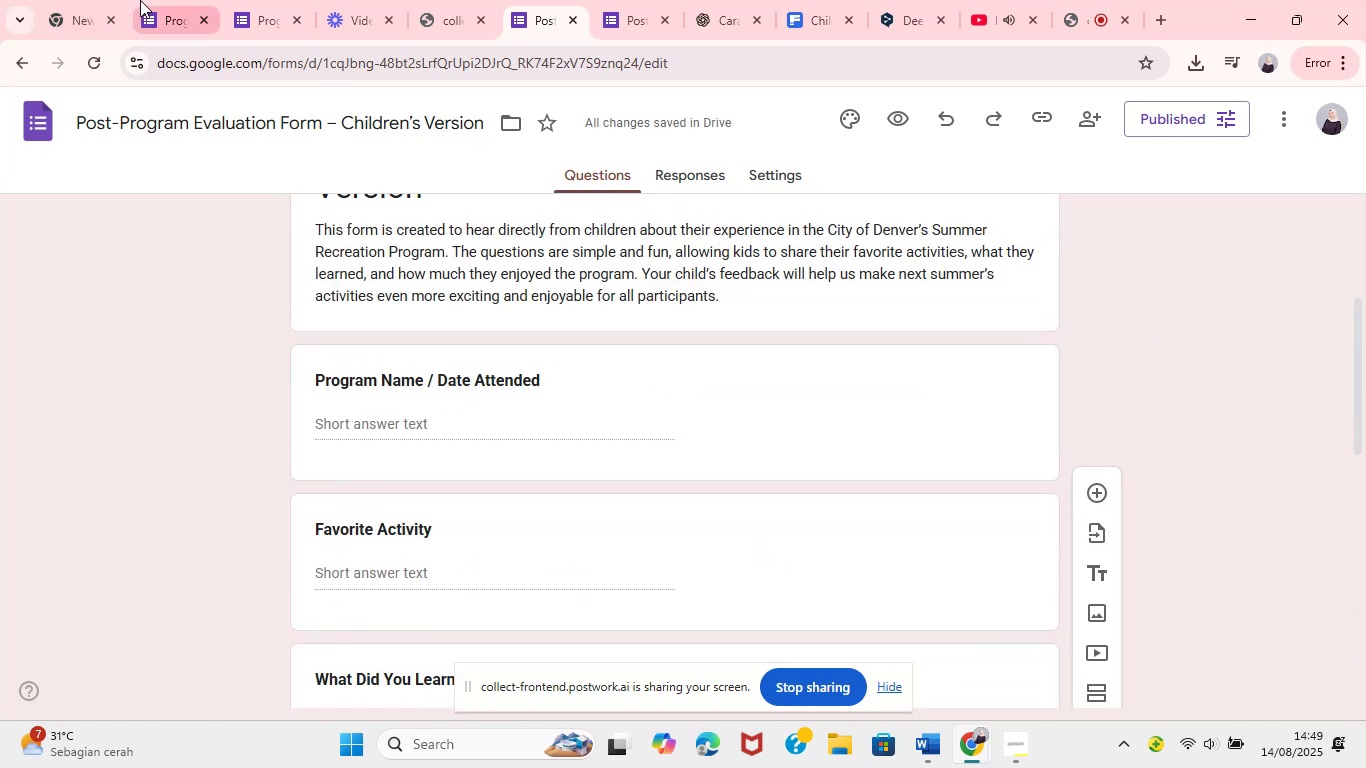 
left_click([148, 0])
 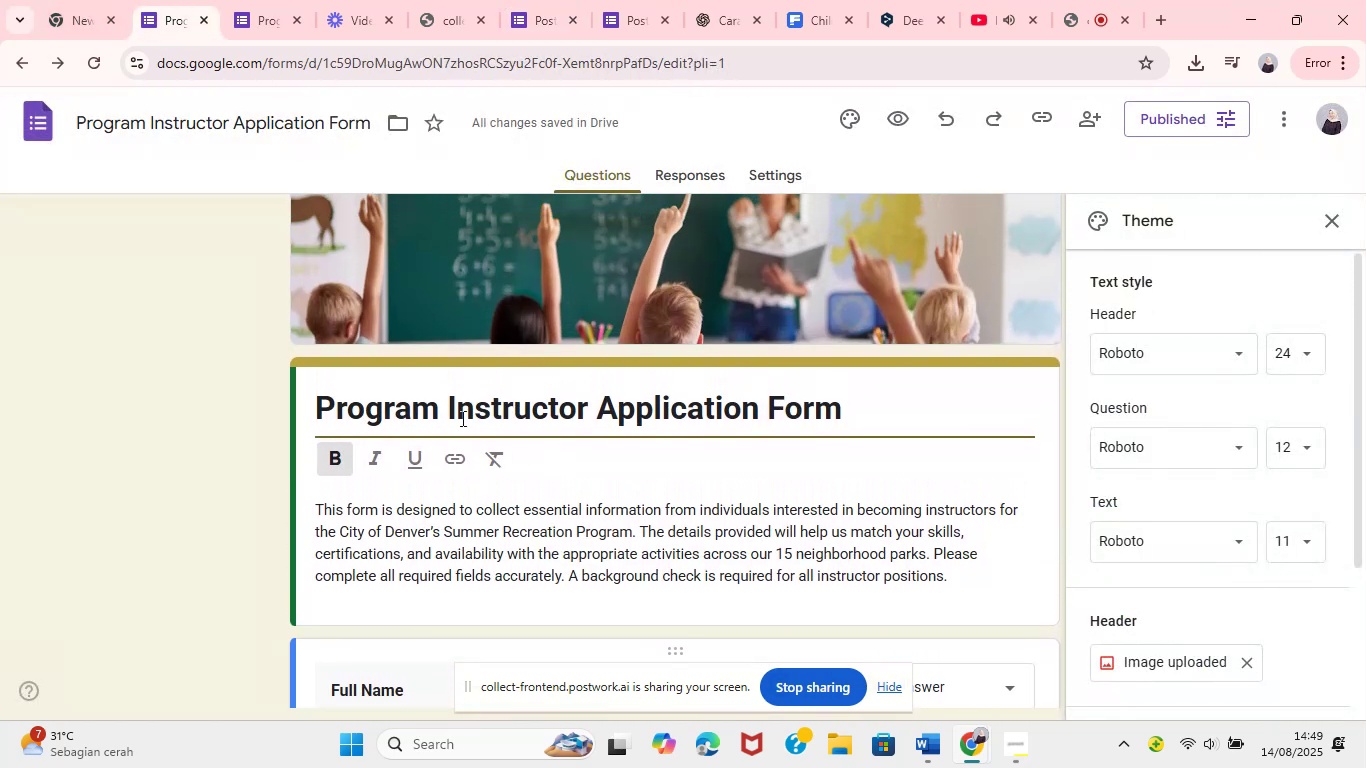 
wait(5.55)
 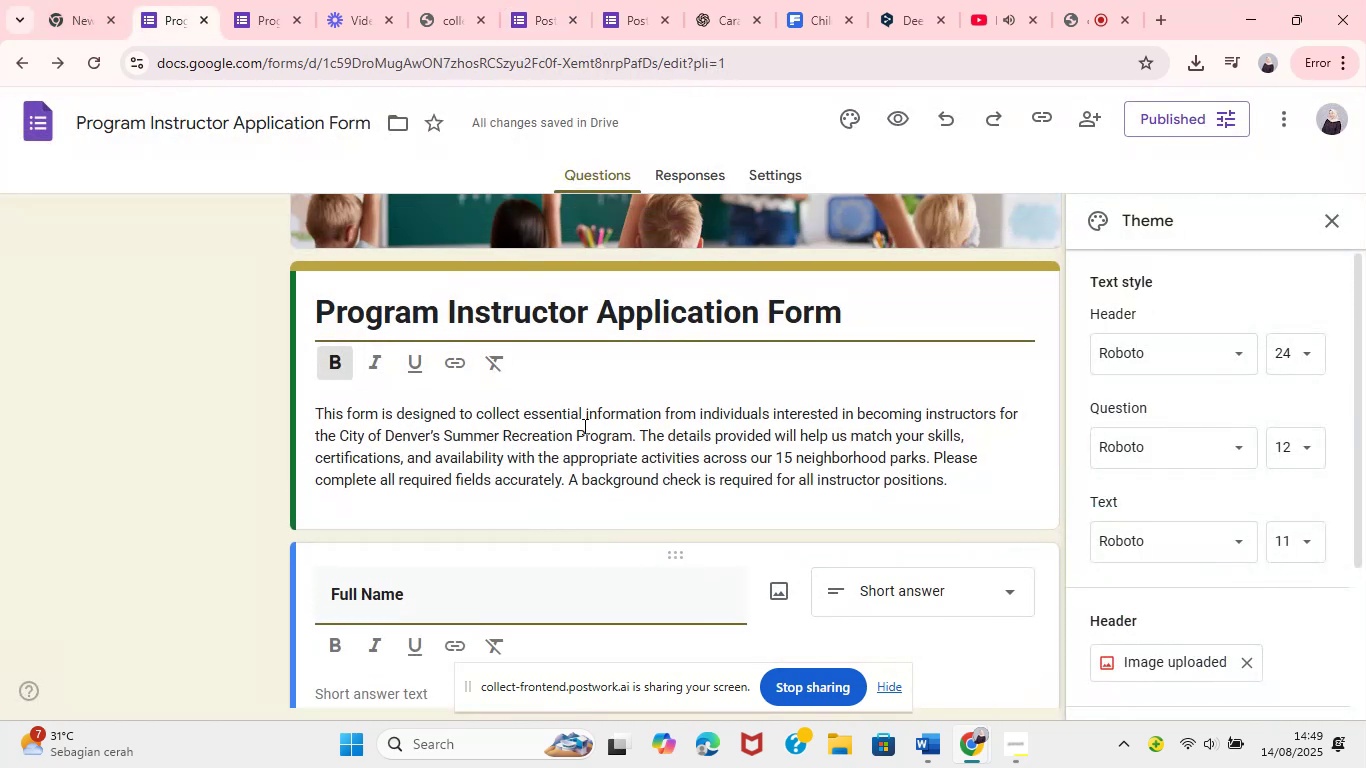 
mouse_move([325, 408])
 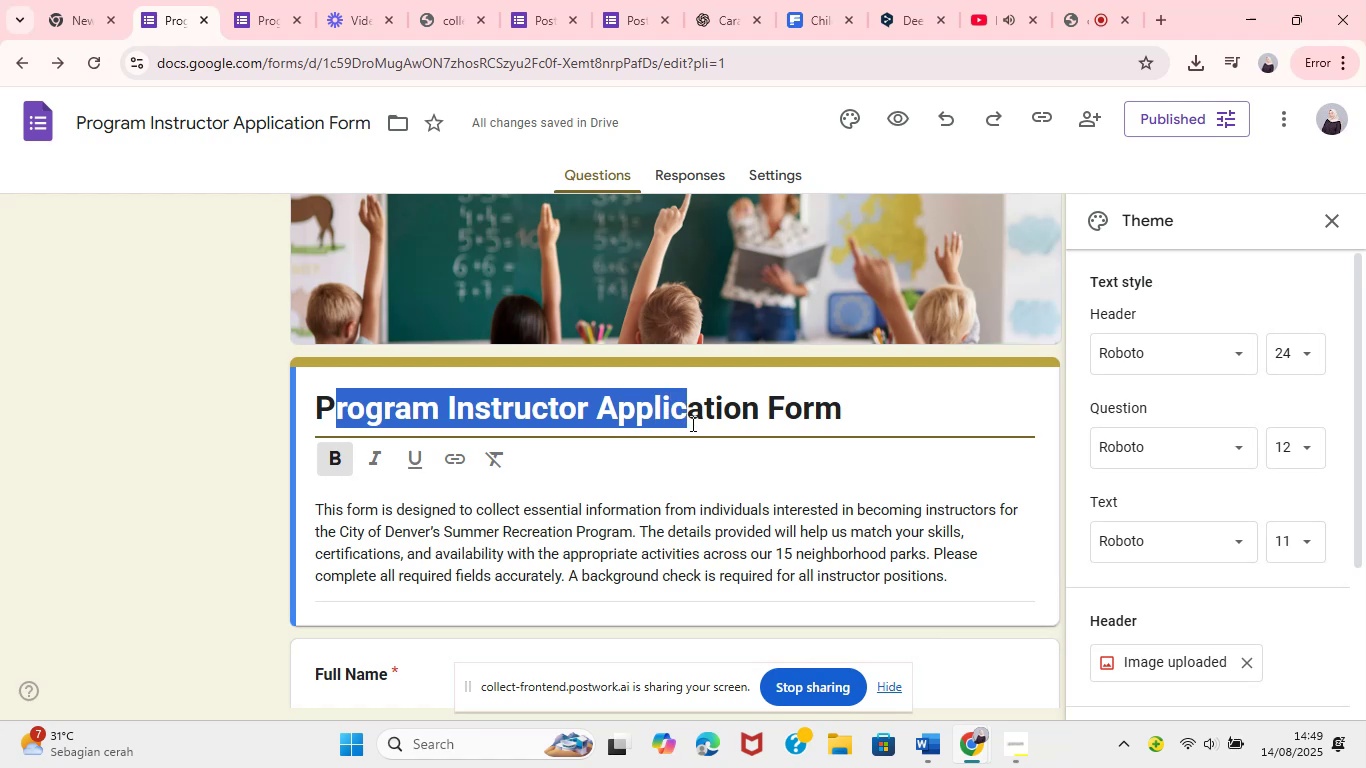 
left_click_drag(start_coordinate=[334, 408], to_coordinate=[751, 405])
 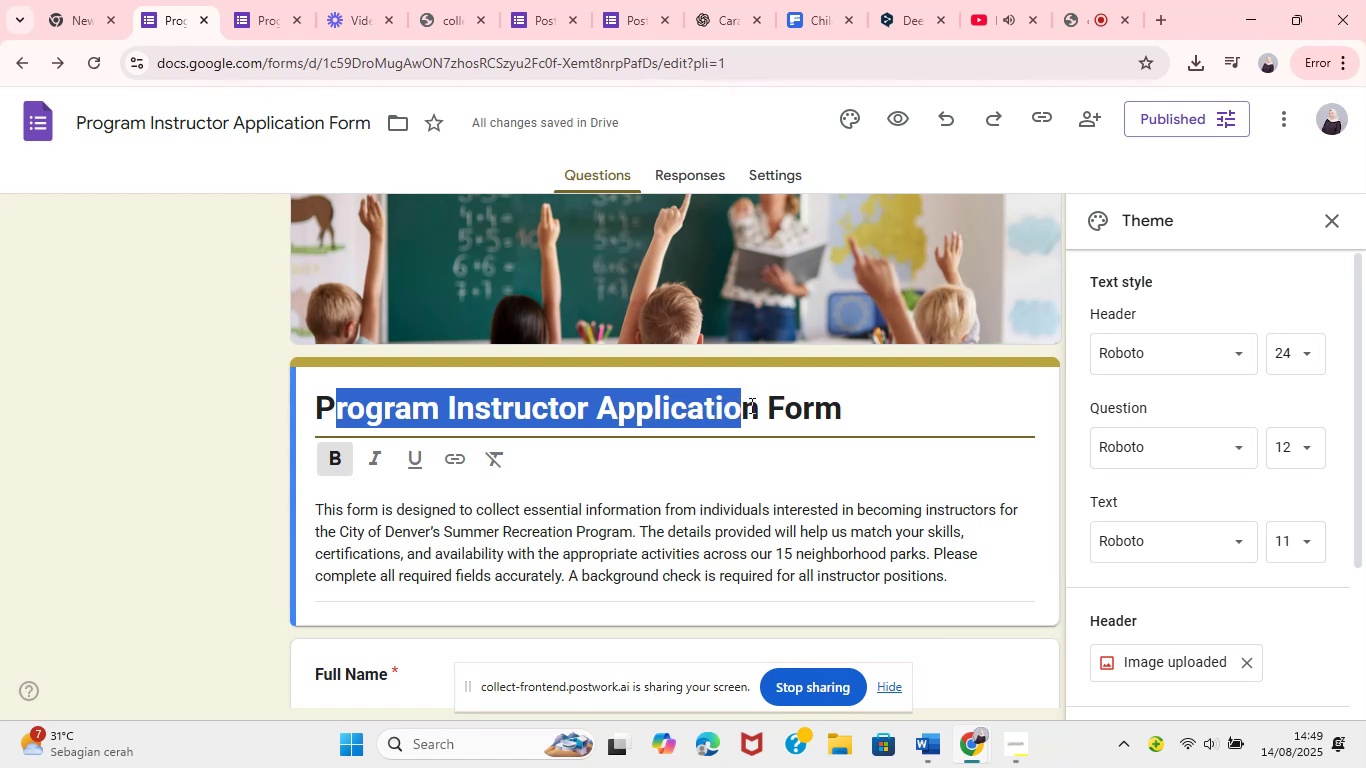 
key(Control+C)
 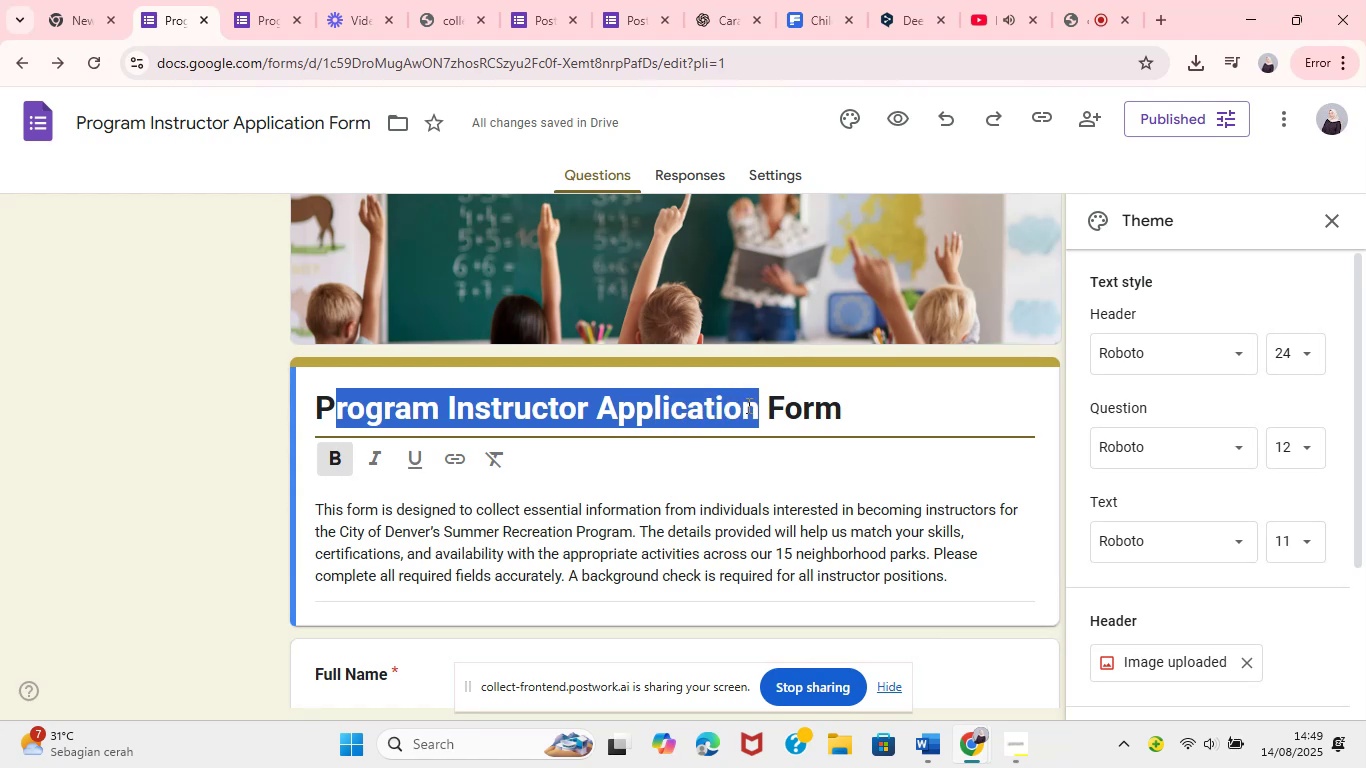 
key(Control+C)
 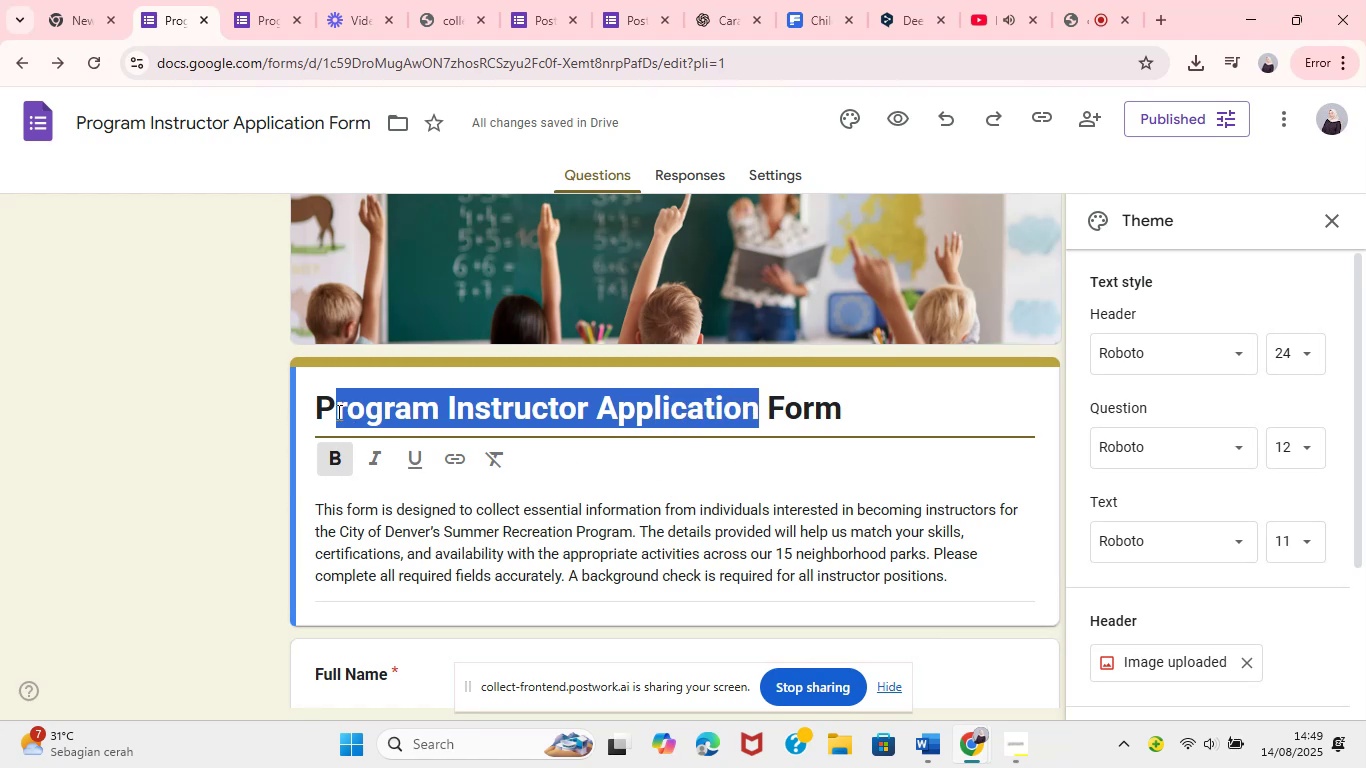 
left_click([457, 412])
 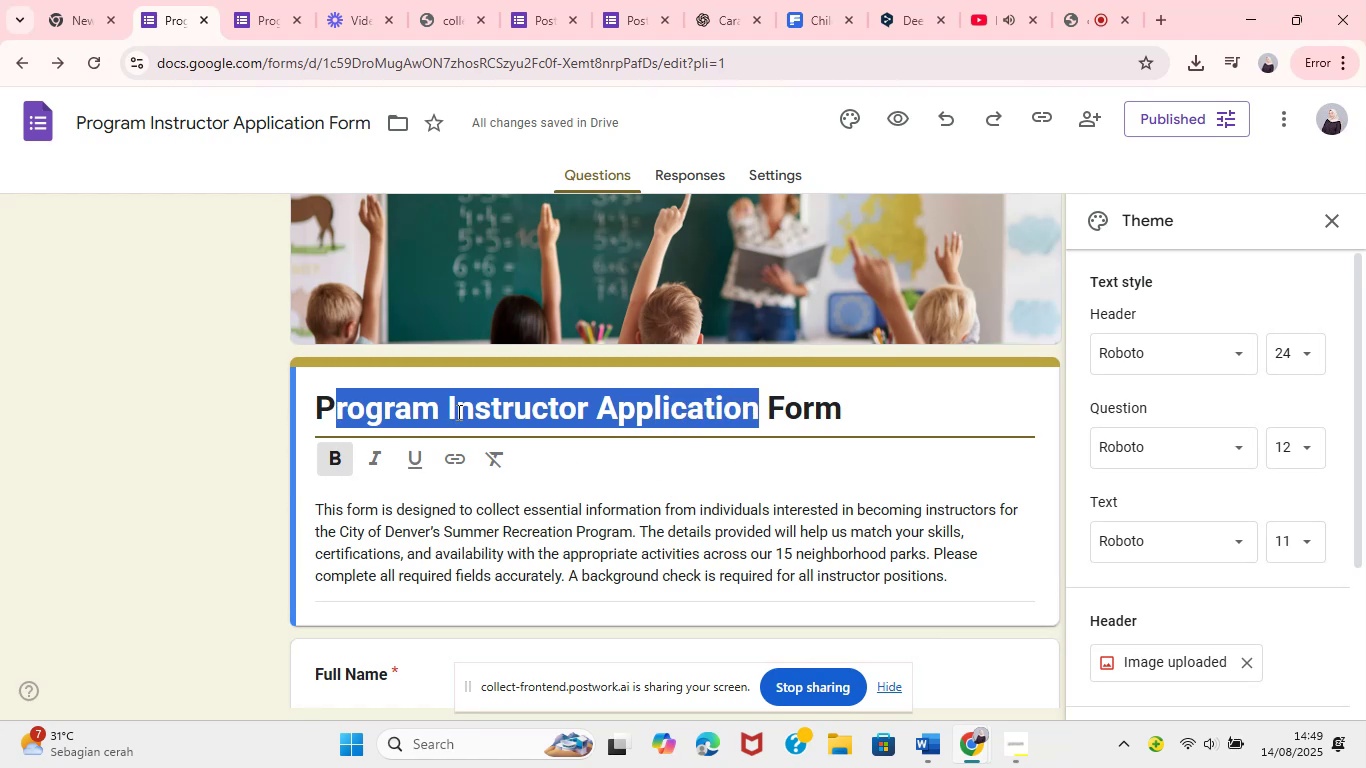 
left_click_drag(start_coordinate=[449, 408], to_coordinate=[757, 420])
 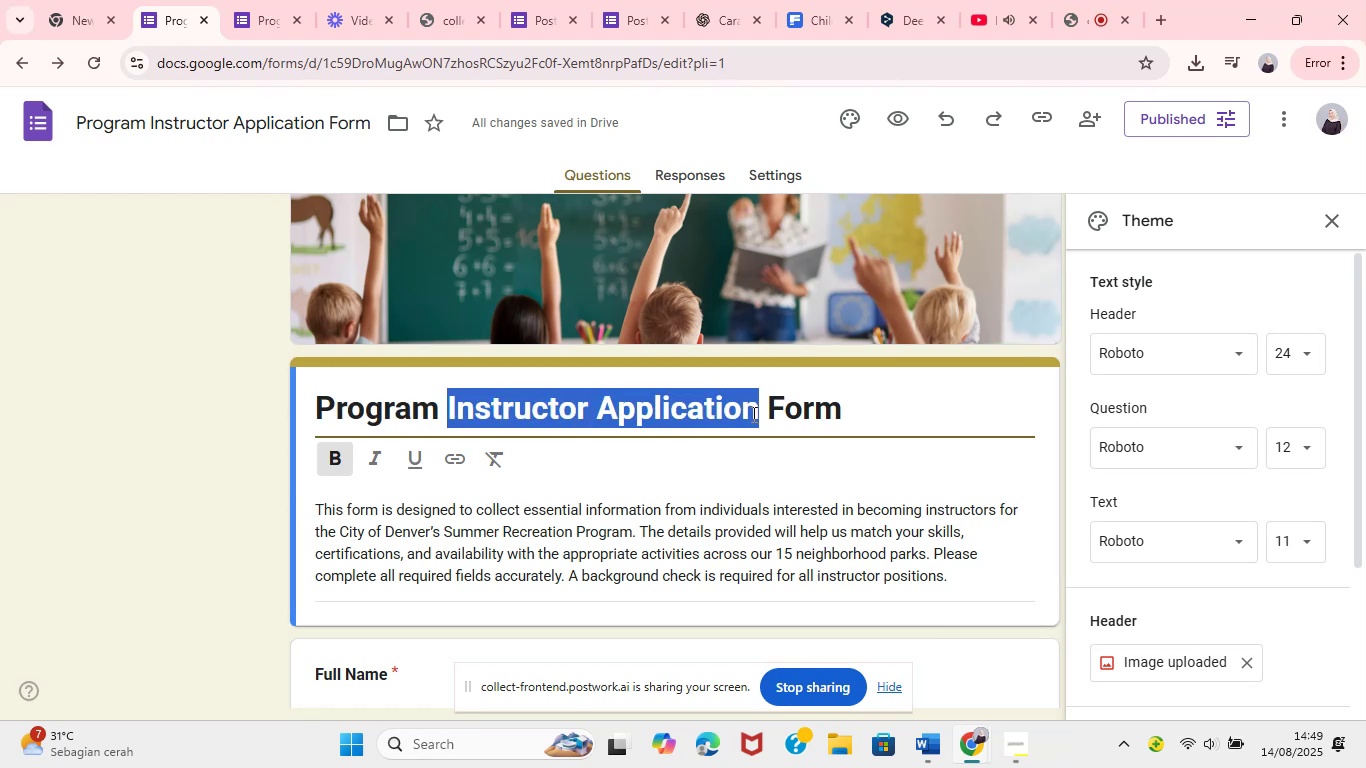 
key(Control+C)
 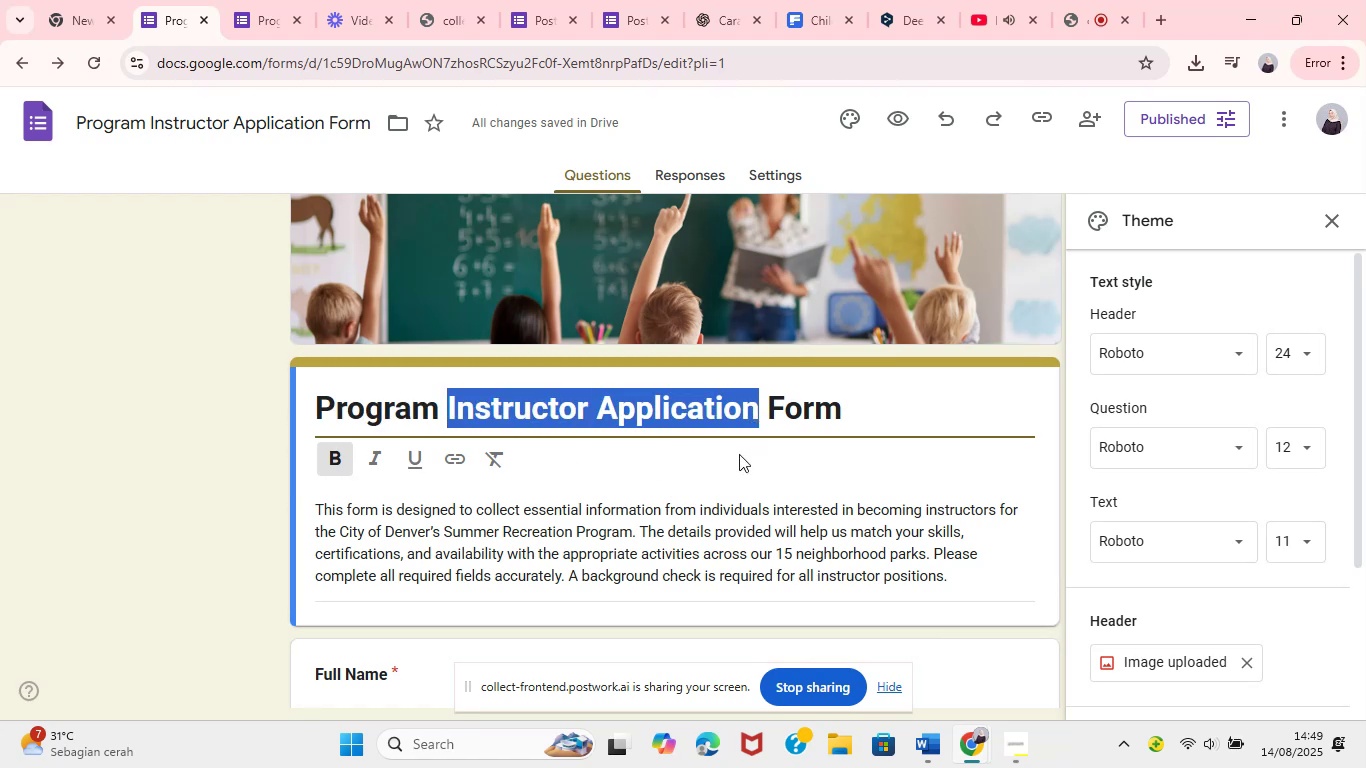 
left_click([826, 13])
 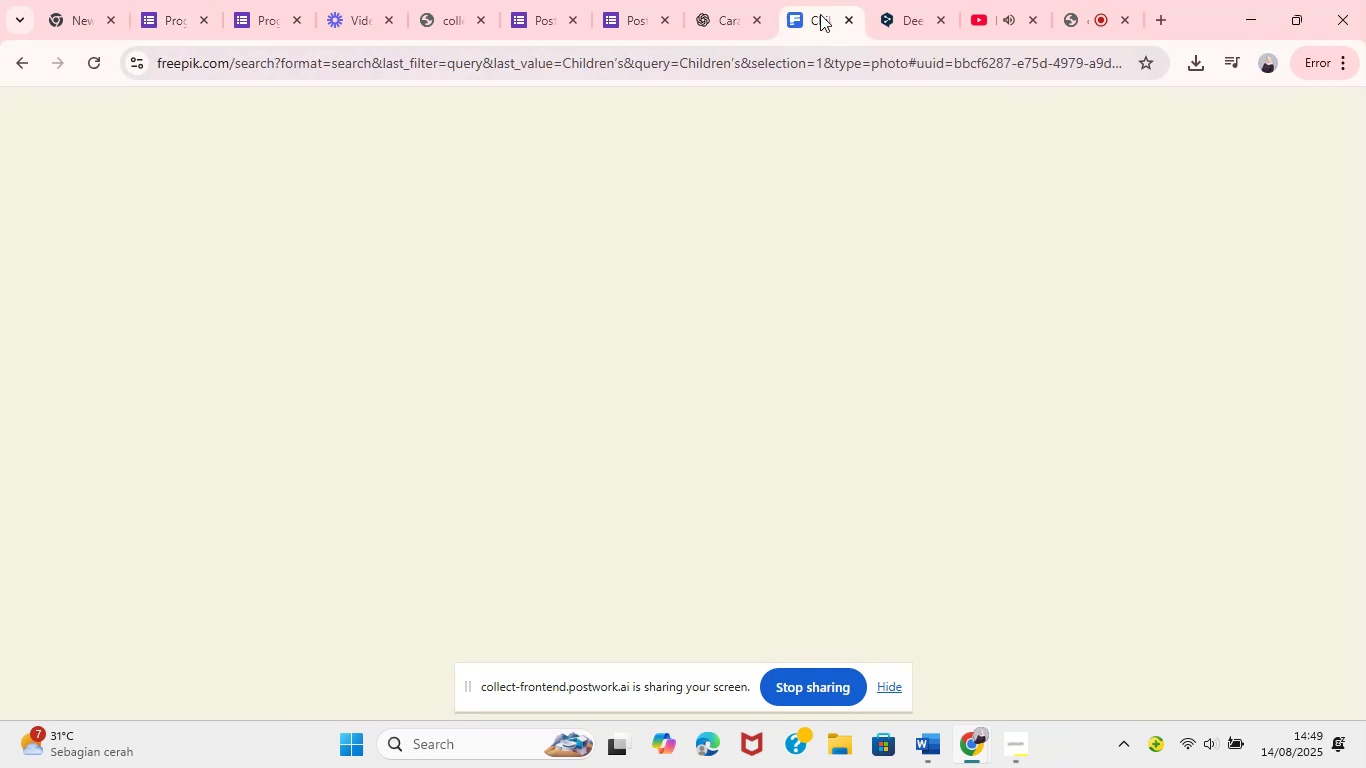 
mouse_move([506, 145])
 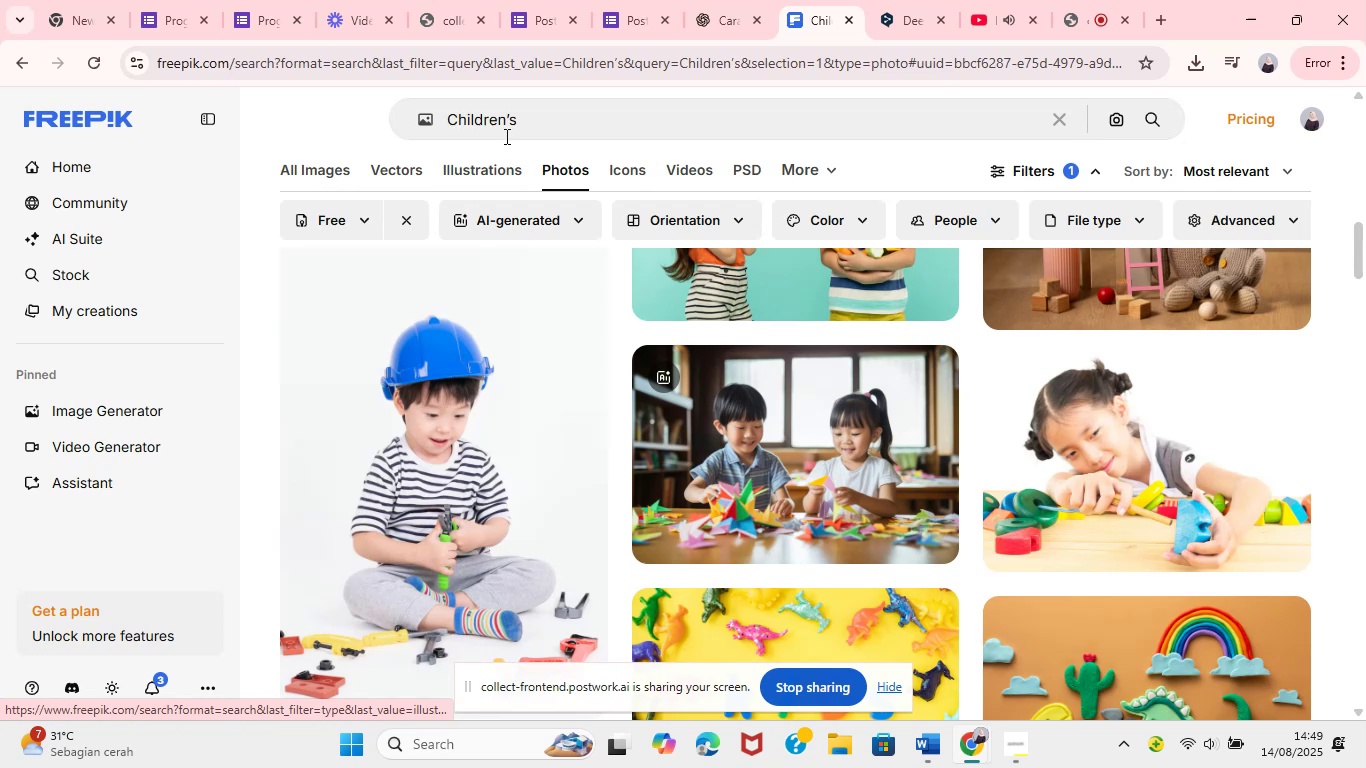 
key(Control+CapsLock)
 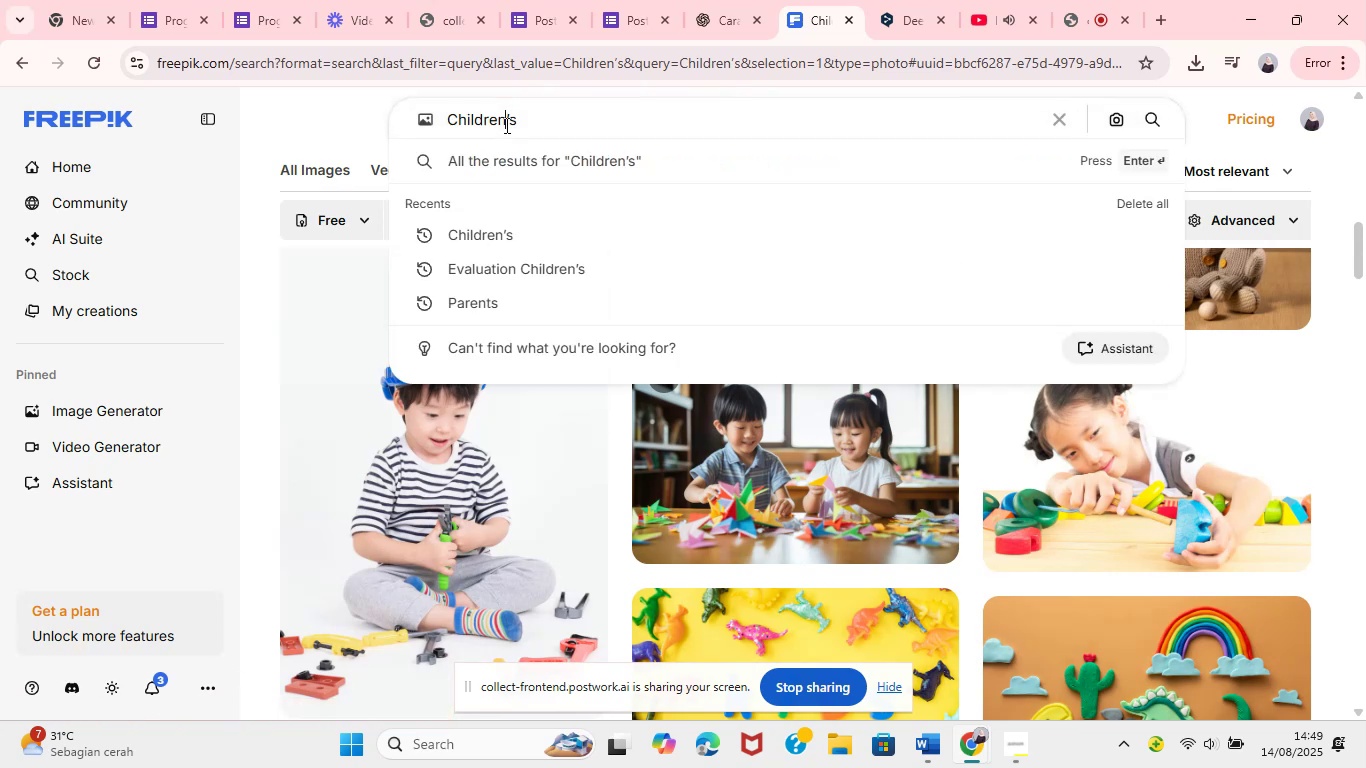 
left_click([505, 125])
 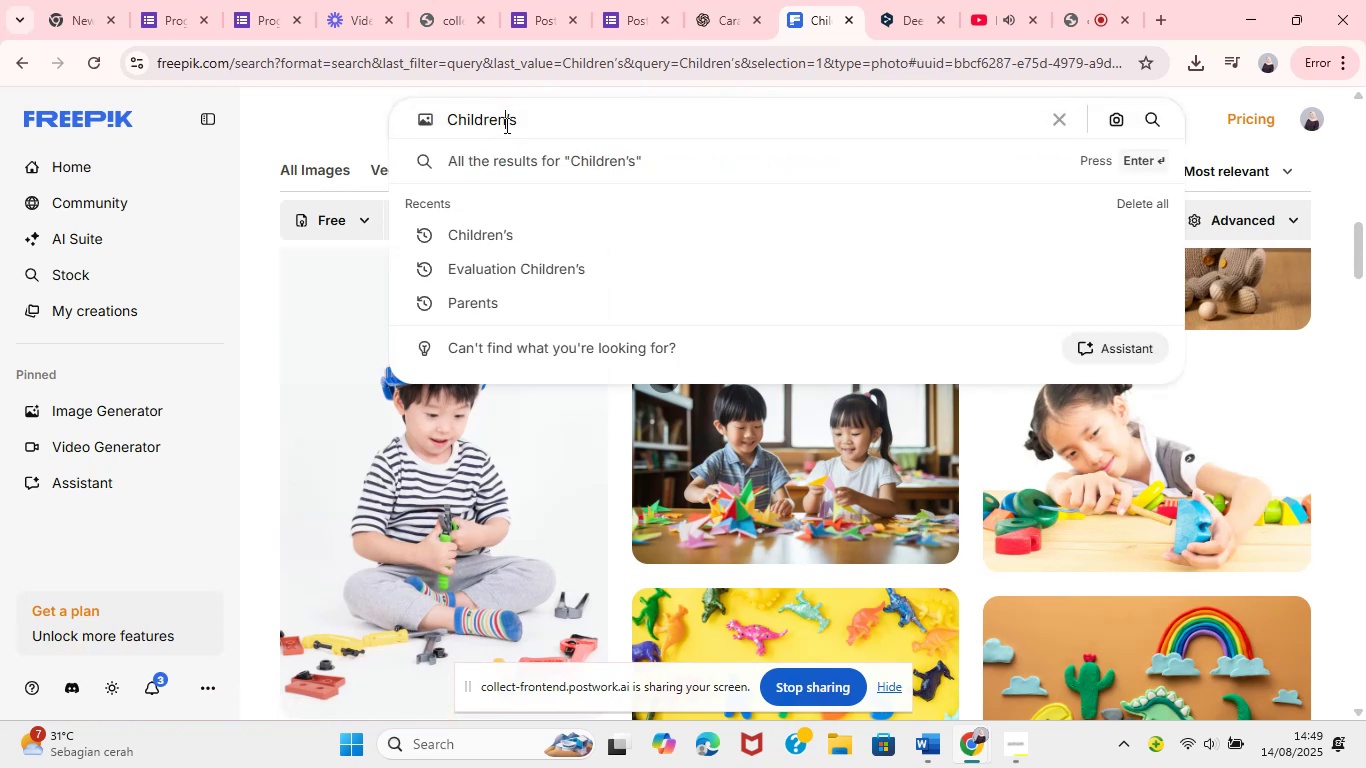 
key(Control+A)
 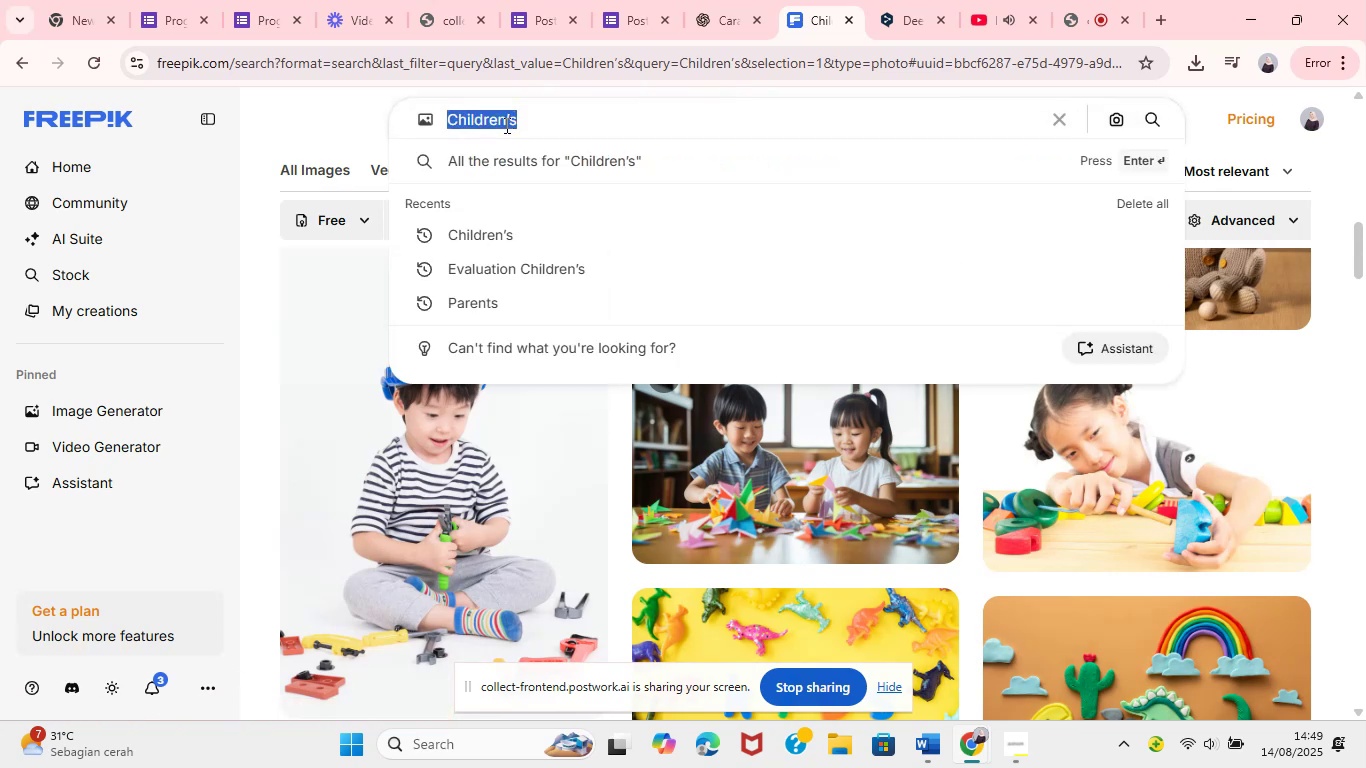 
key(Control+V)
 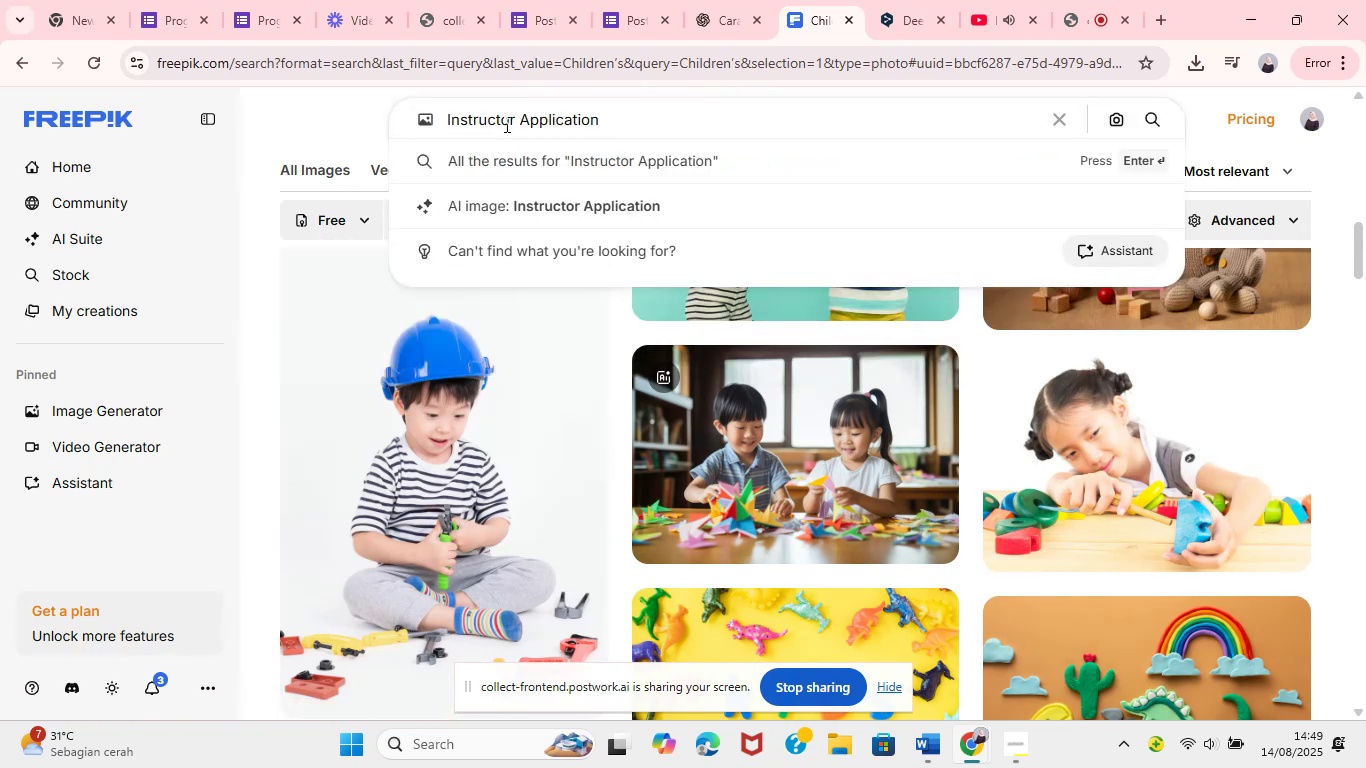 
key(Enter)
 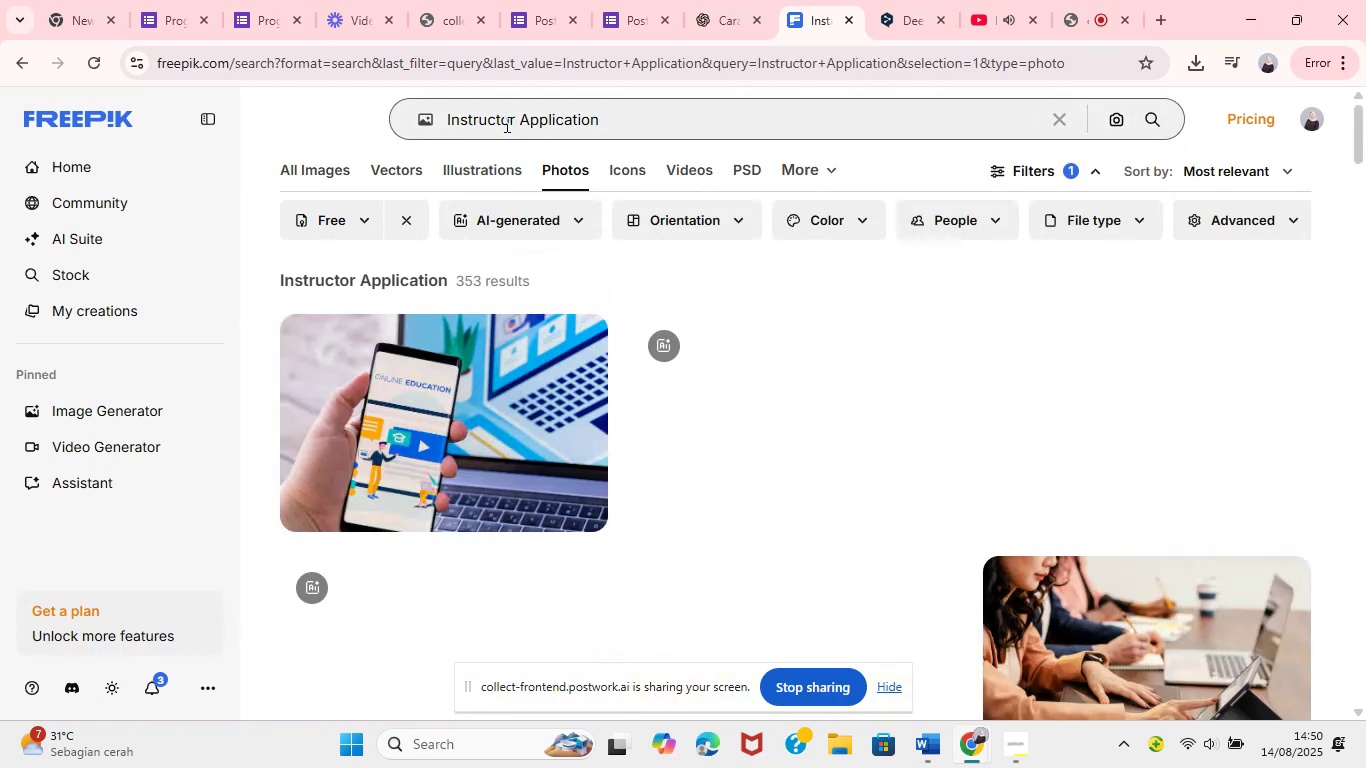 
mouse_move([833, 460])
 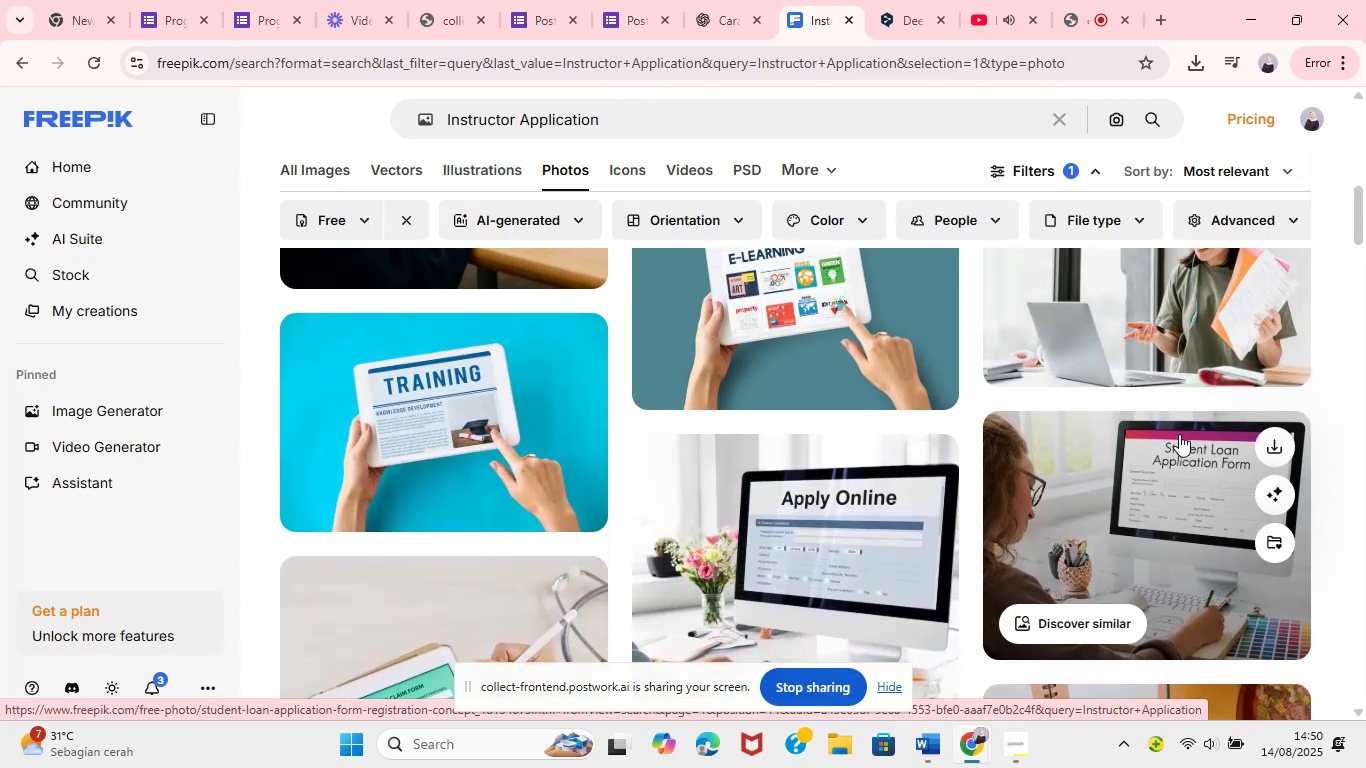 
wait(5.4)
 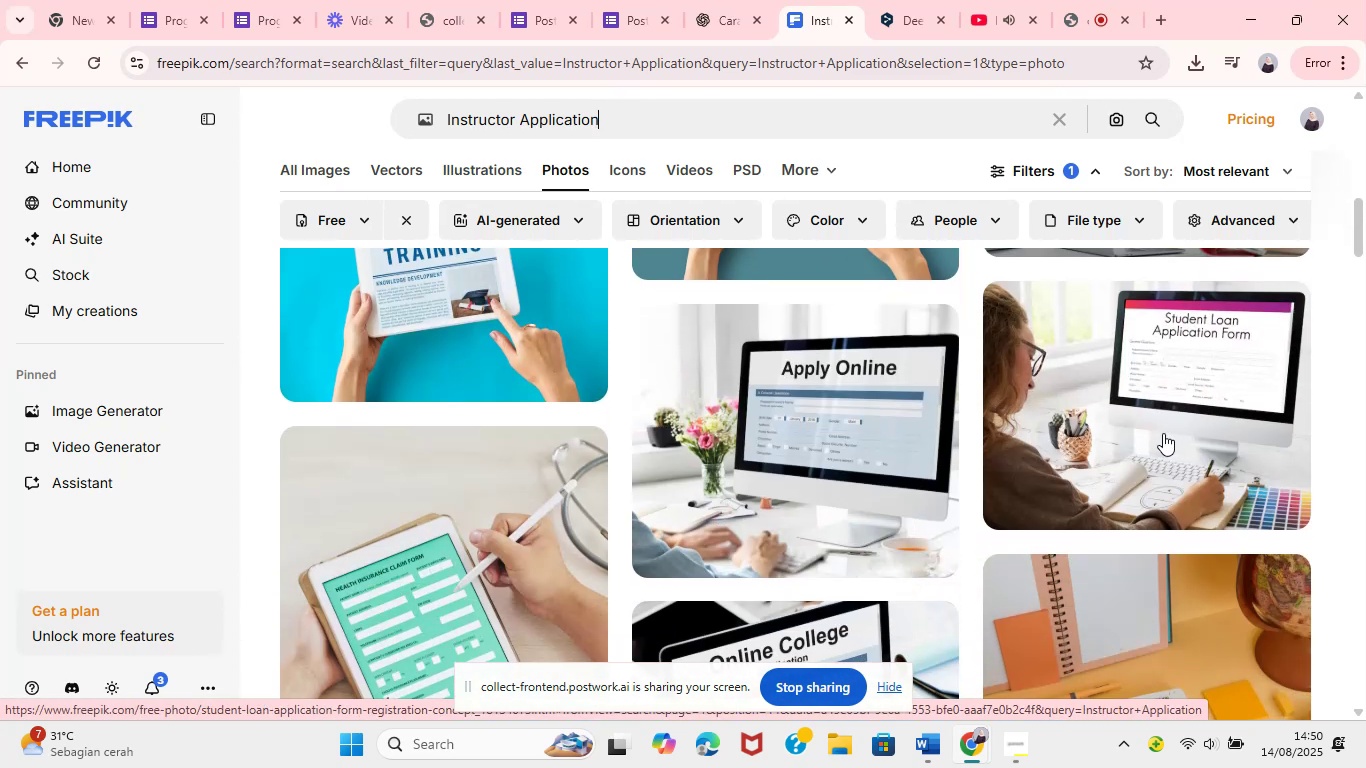 
left_click([1272, 354])
 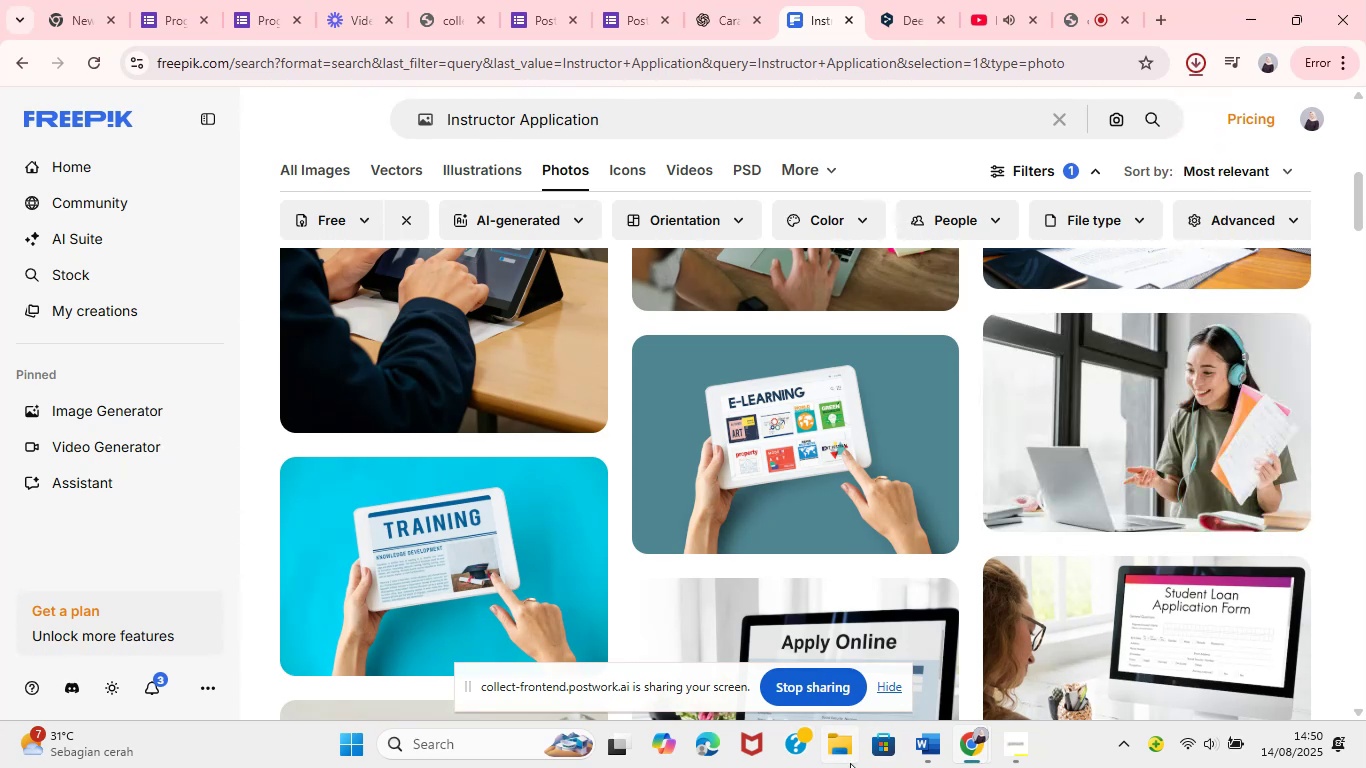 
wait(6.34)
 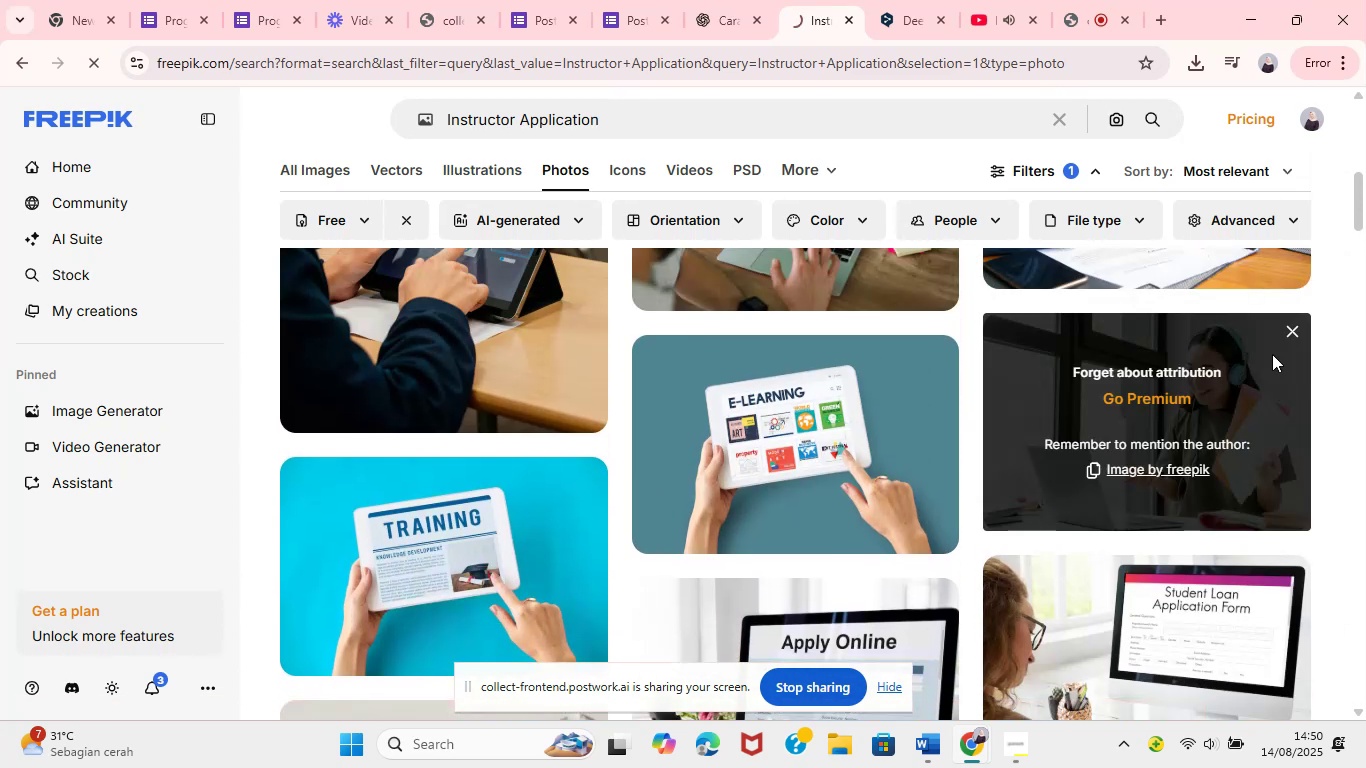 
left_click([180, 0])
 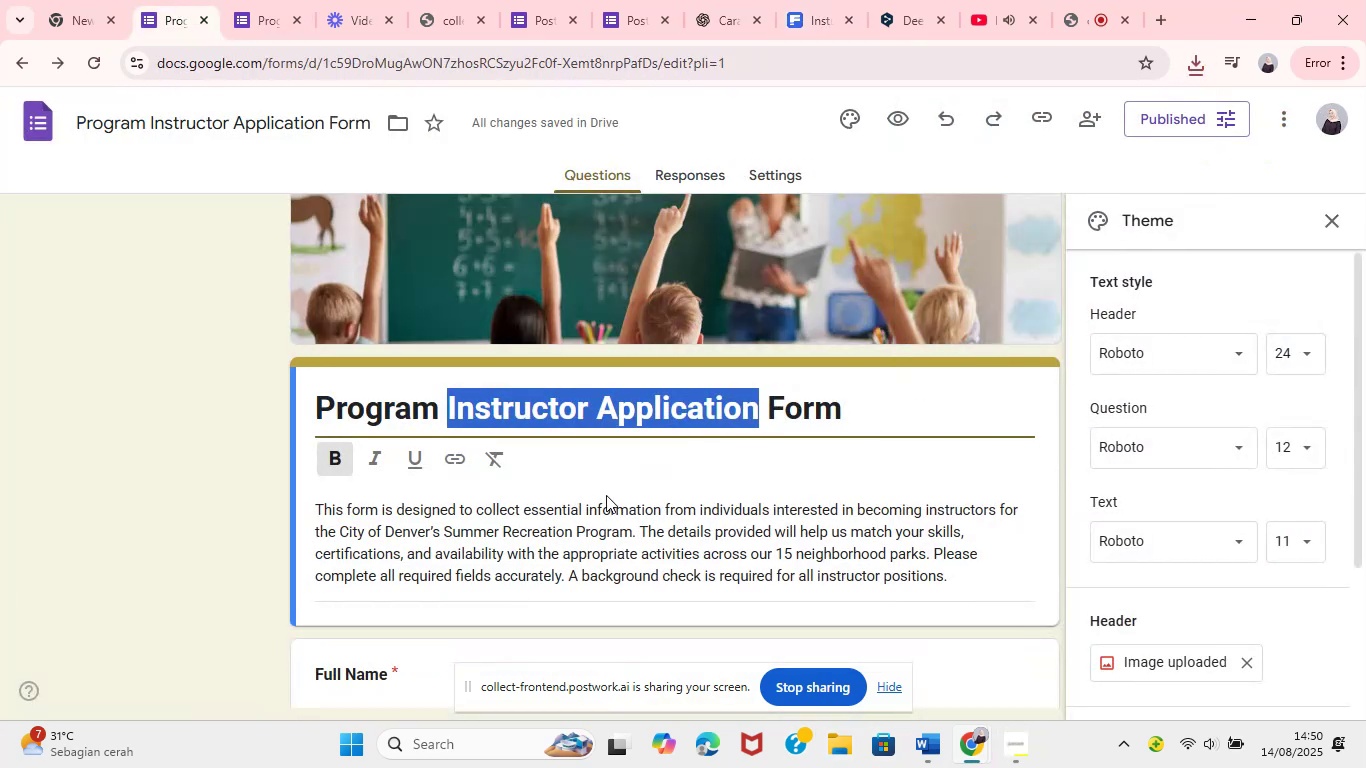 
mouse_move([1219, 566])
 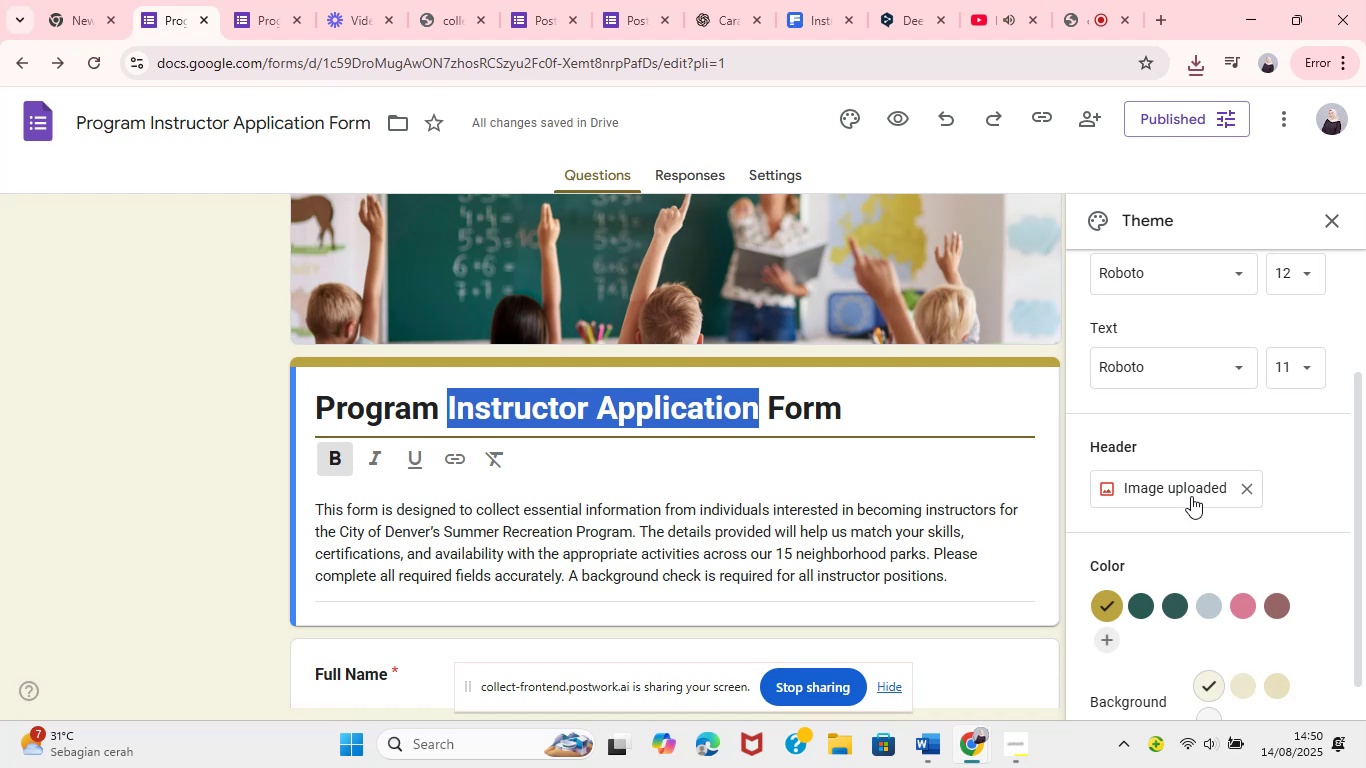 
left_click([1173, 487])
 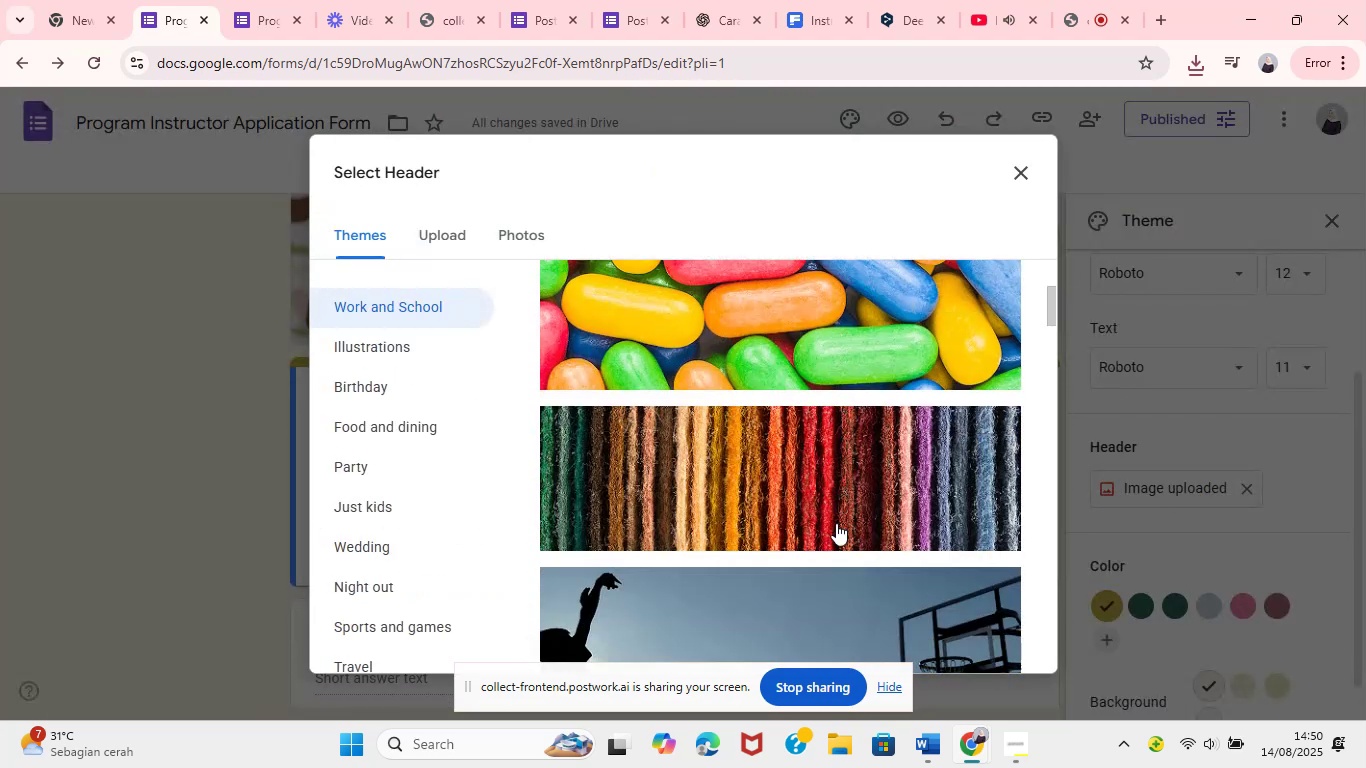 
wait(6.16)
 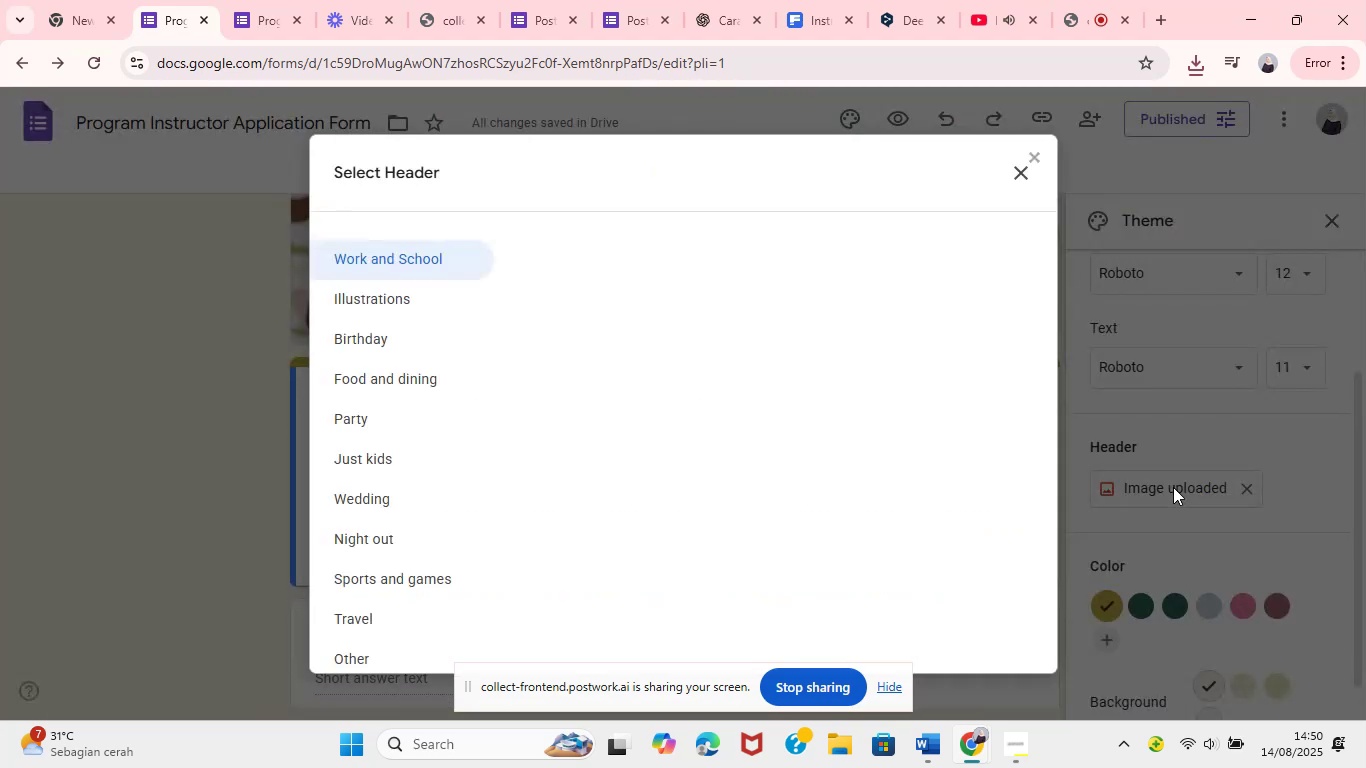 
left_click([435, 234])
 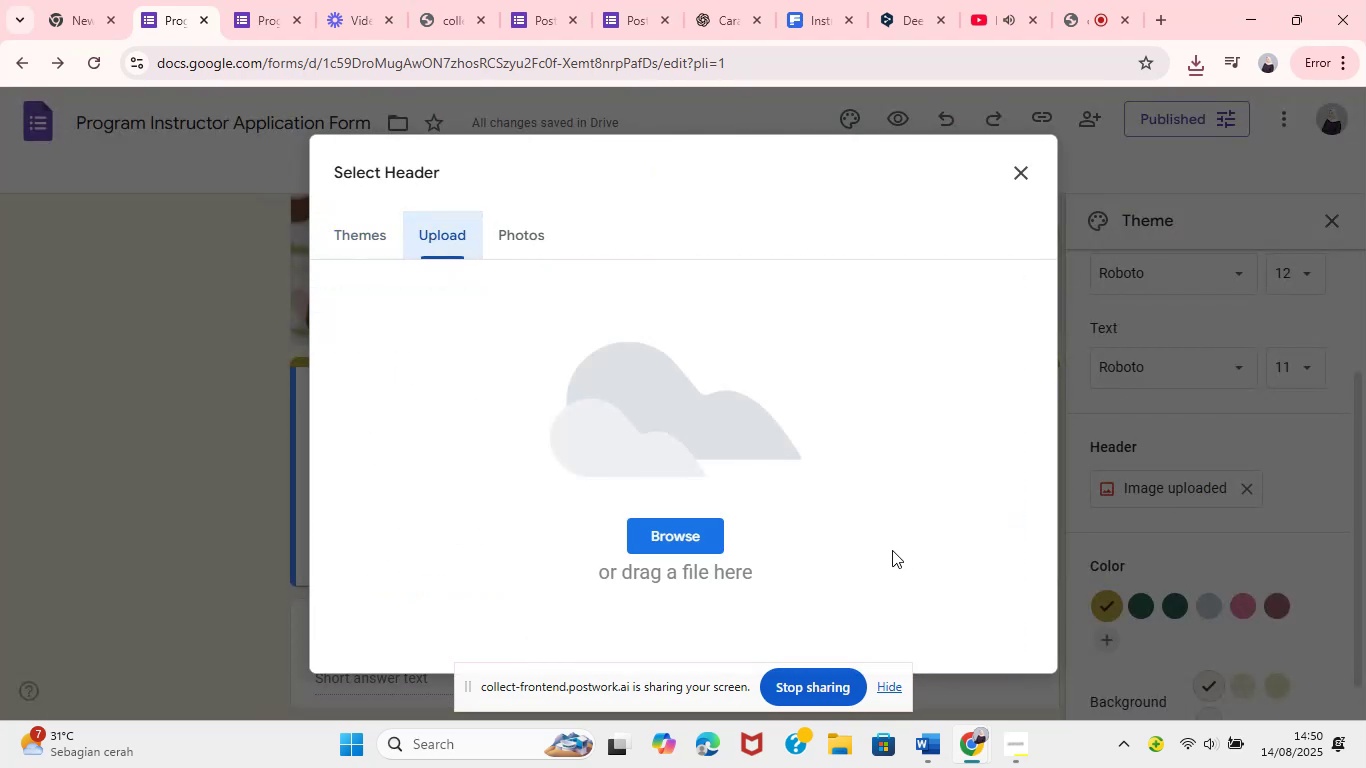 
left_click([671, 533])
 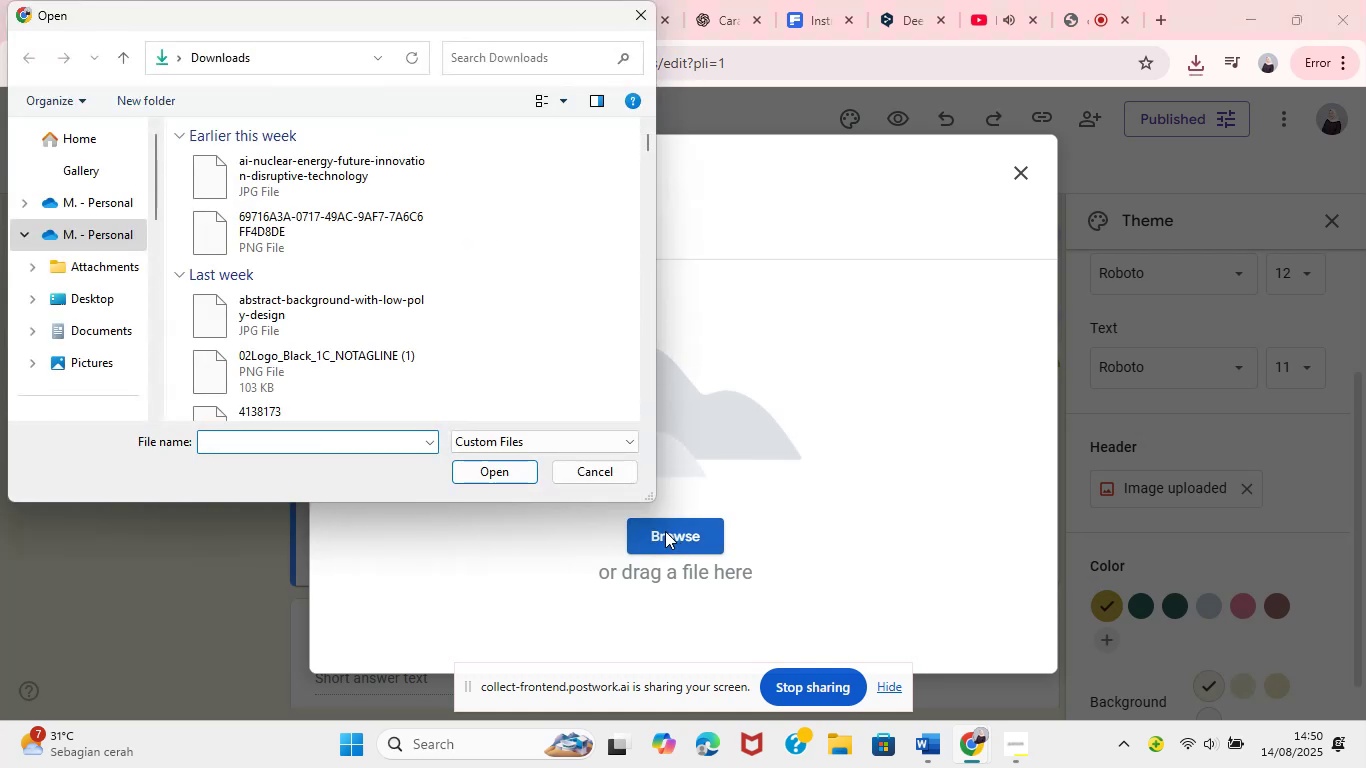 
wait(7.19)
 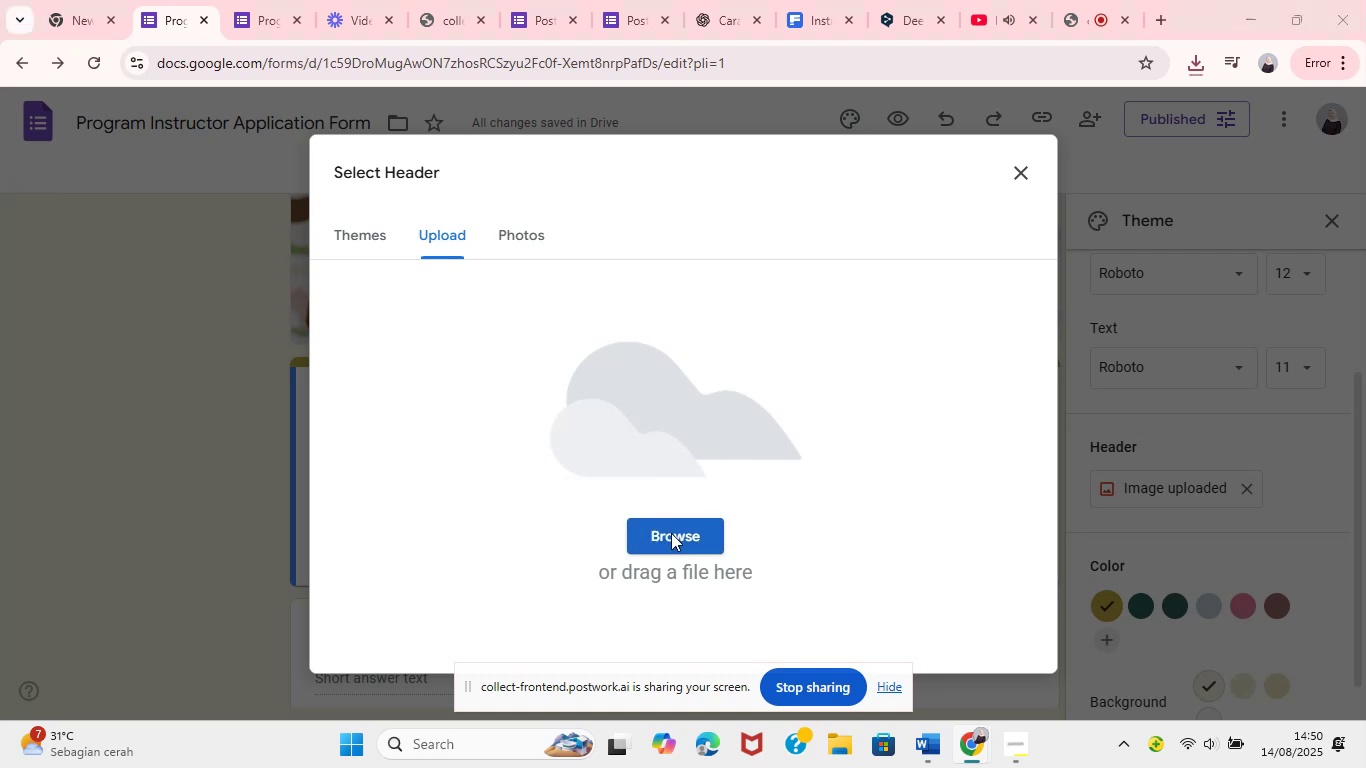 
left_click([413, 179])
 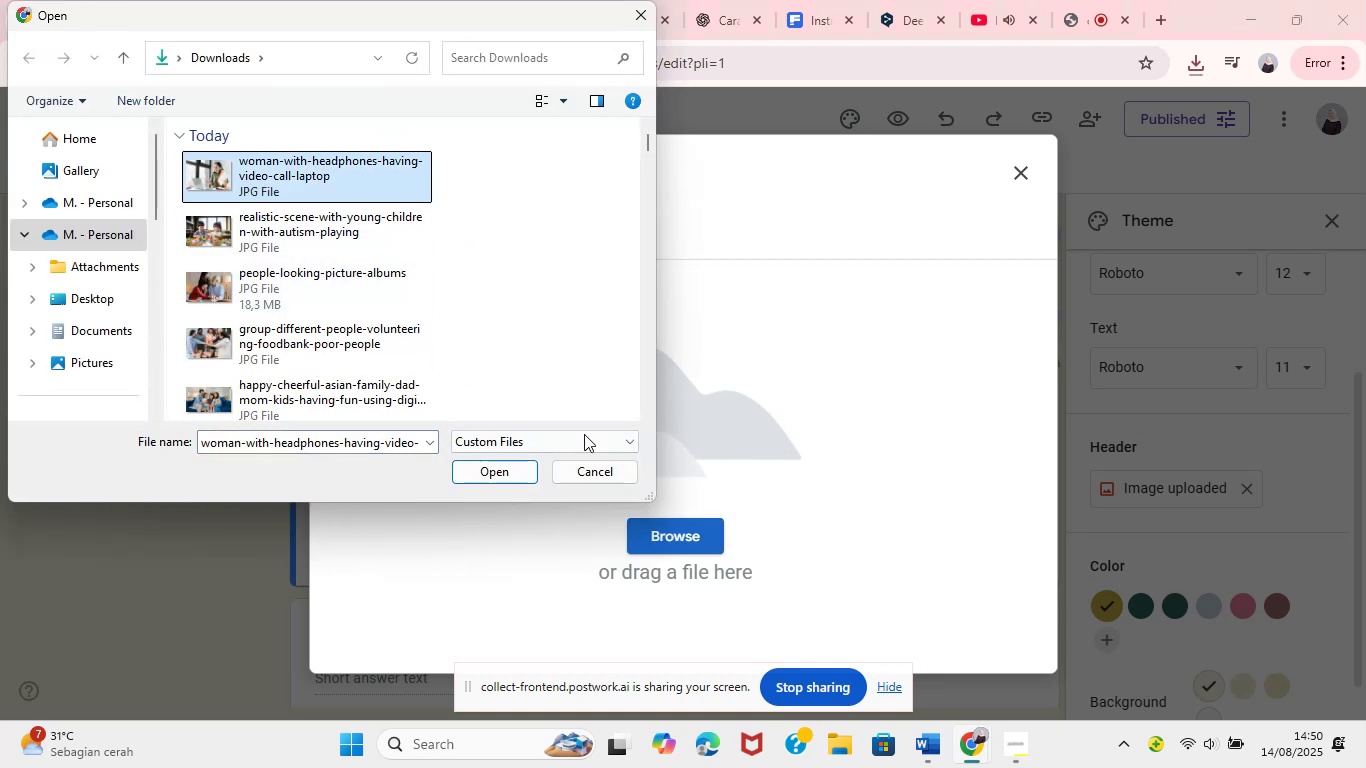 
left_click([488, 479])
 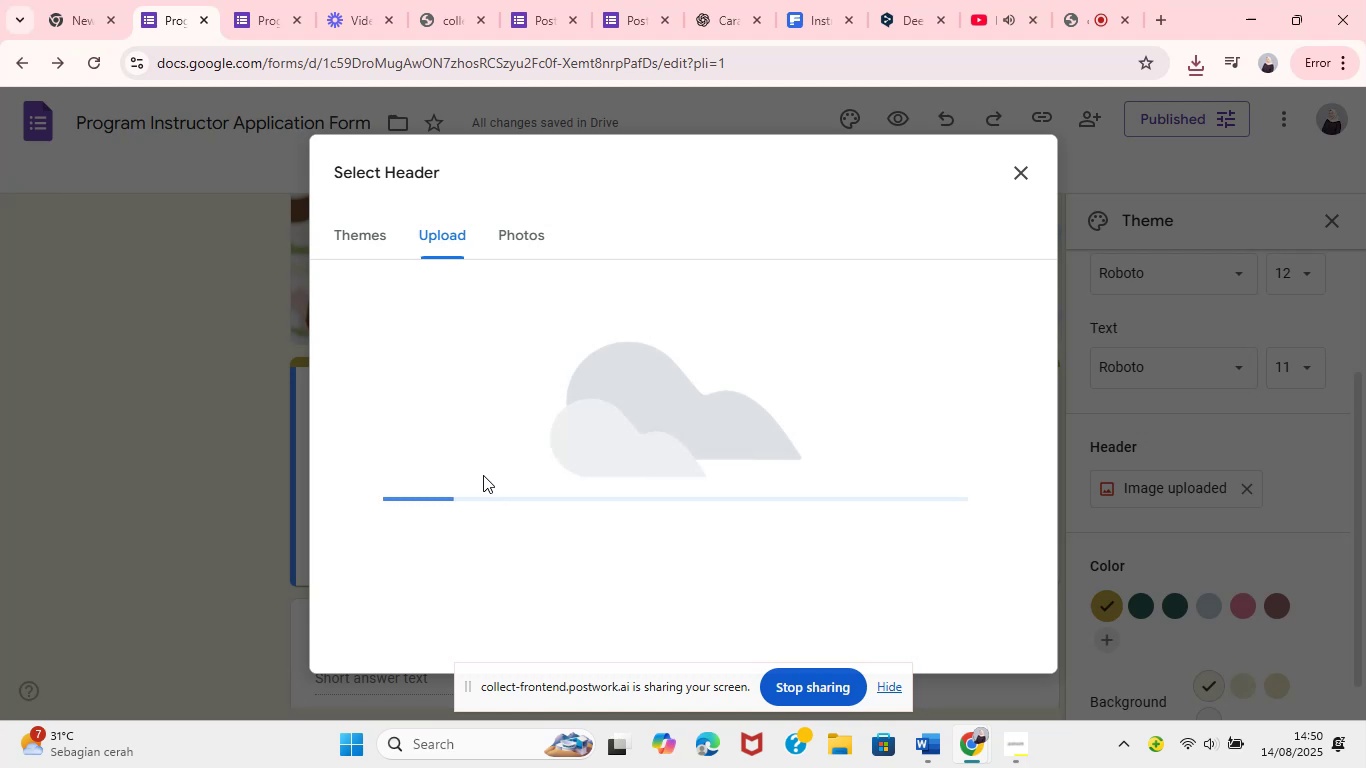 
wait(9.18)
 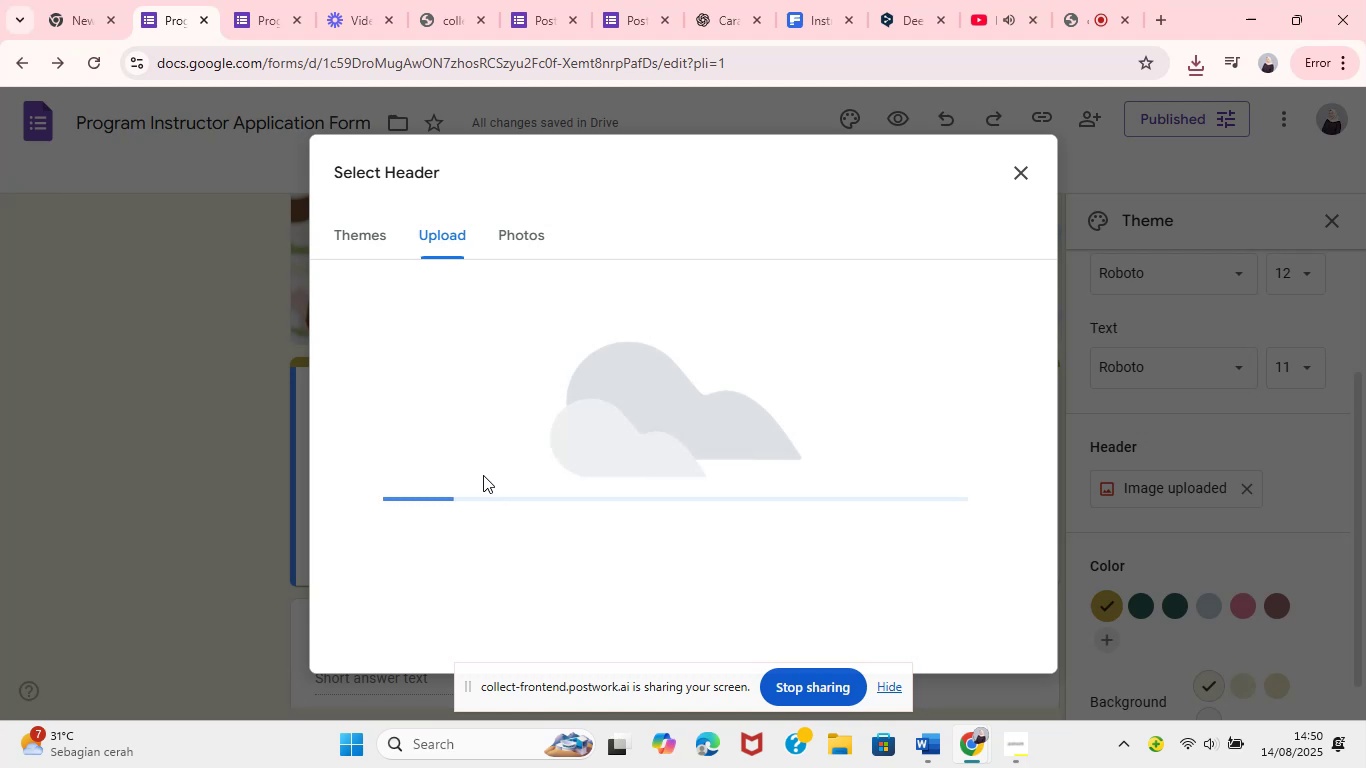 
hold_key(key=ShiftLeft, duration=2.24)
left_click_drag(start_coordinate=[684, 455], to_coordinate=[694, 370])
 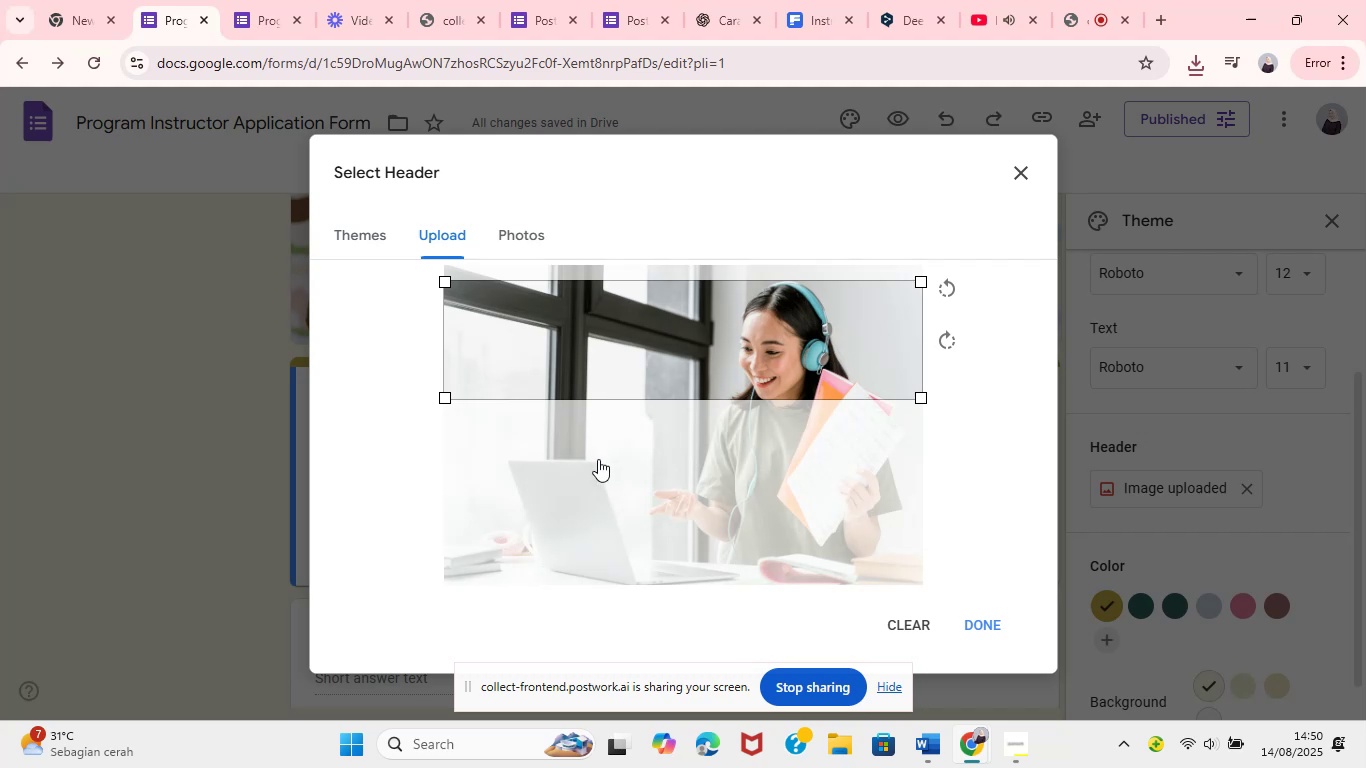 
left_click([994, 633])
 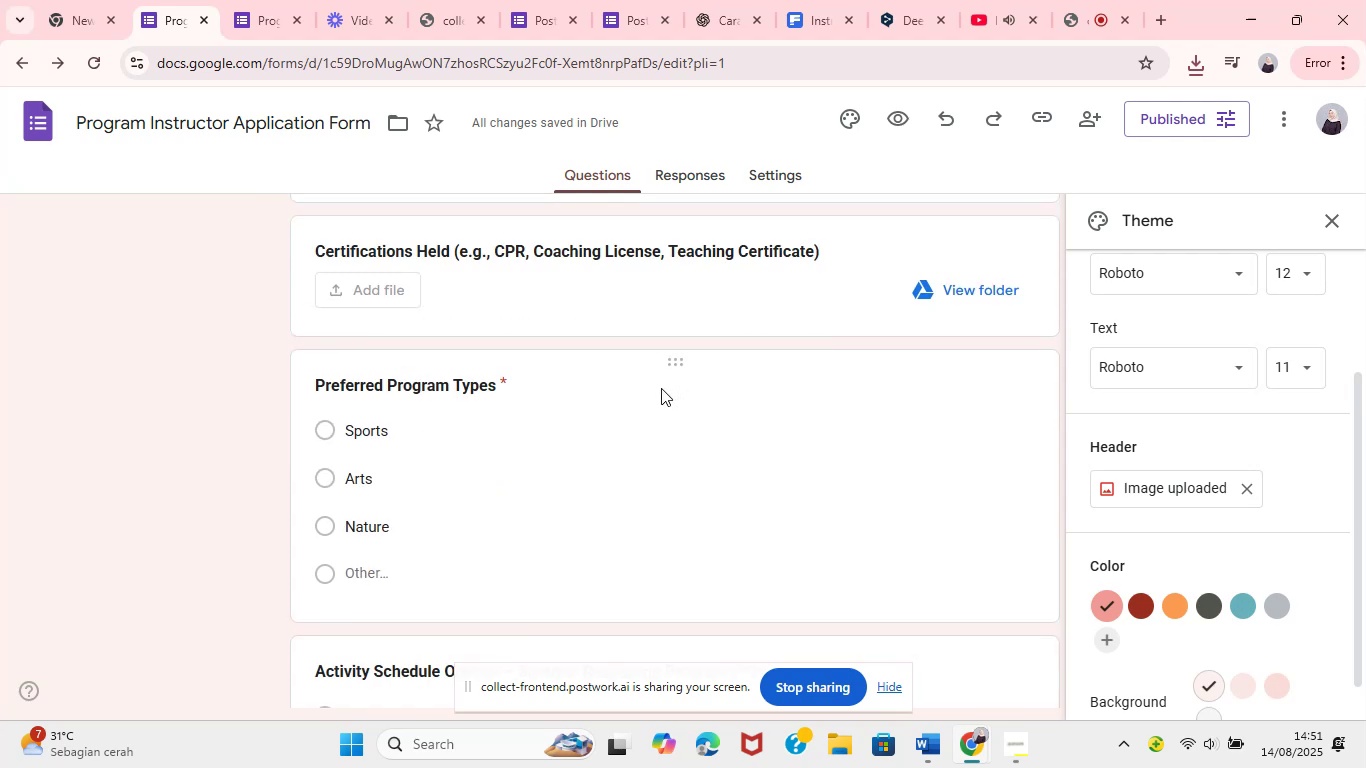 
wait(27.27)
 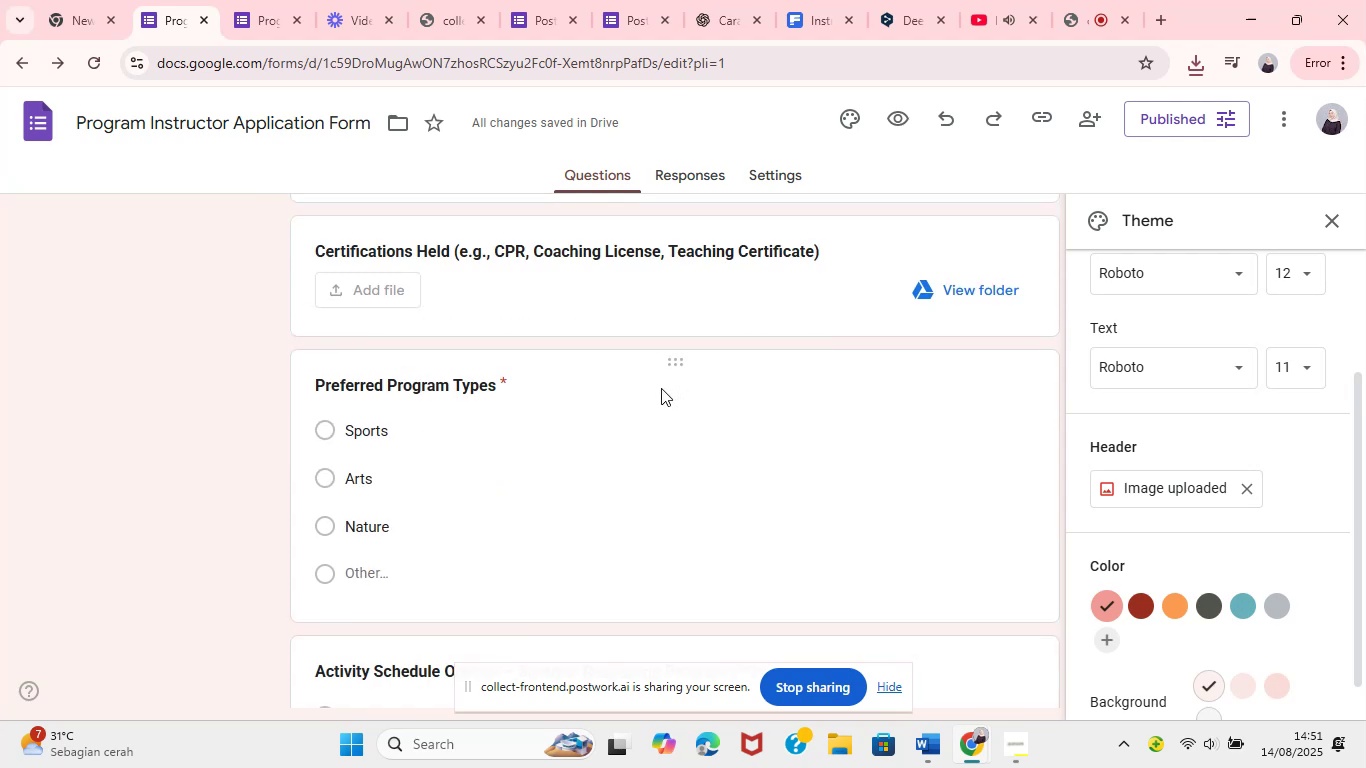 
left_click([1084, 0])
 